 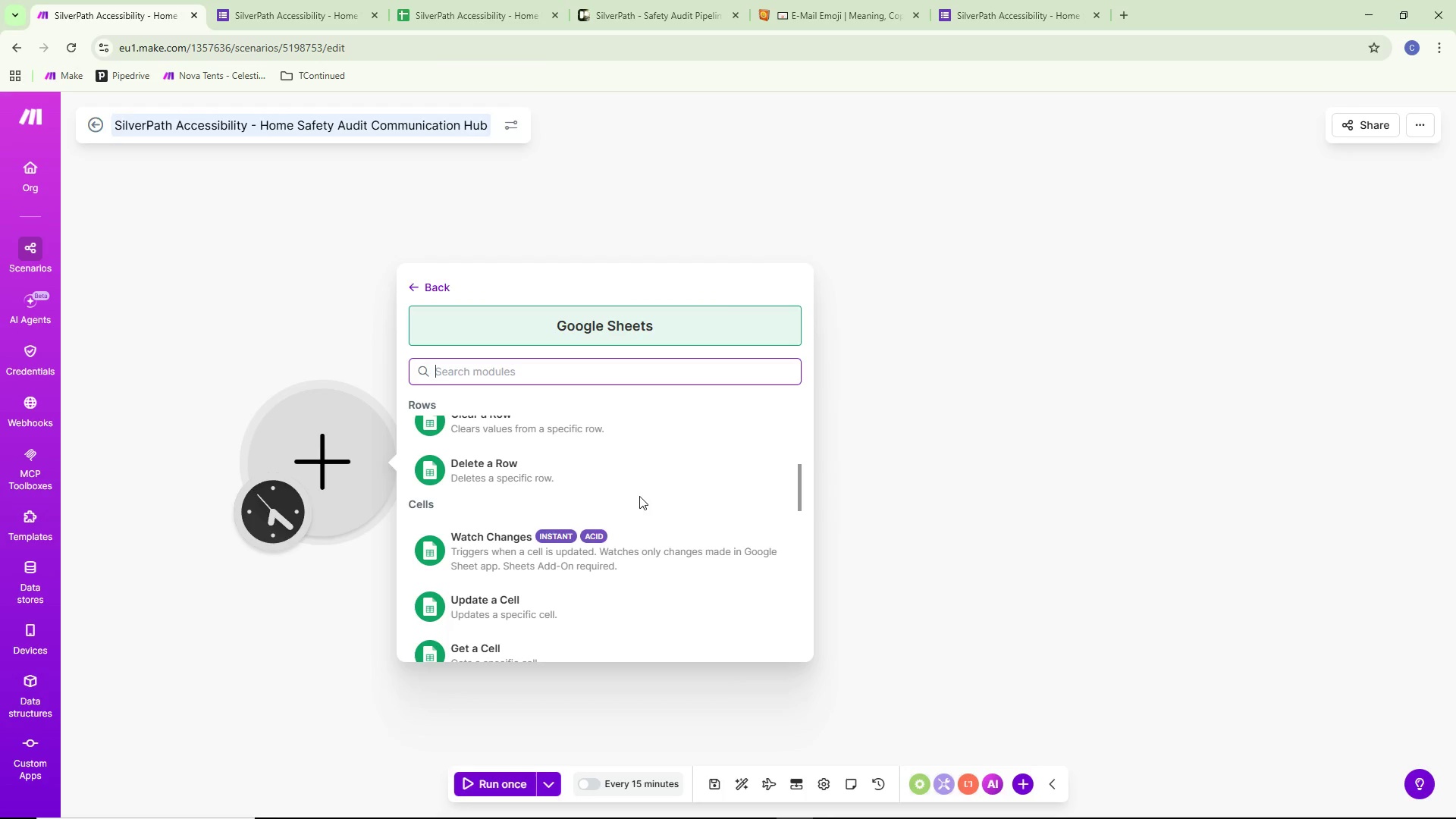 
scroll: coordinate [639, 495], scroll_direction: up, amount: 9.0
 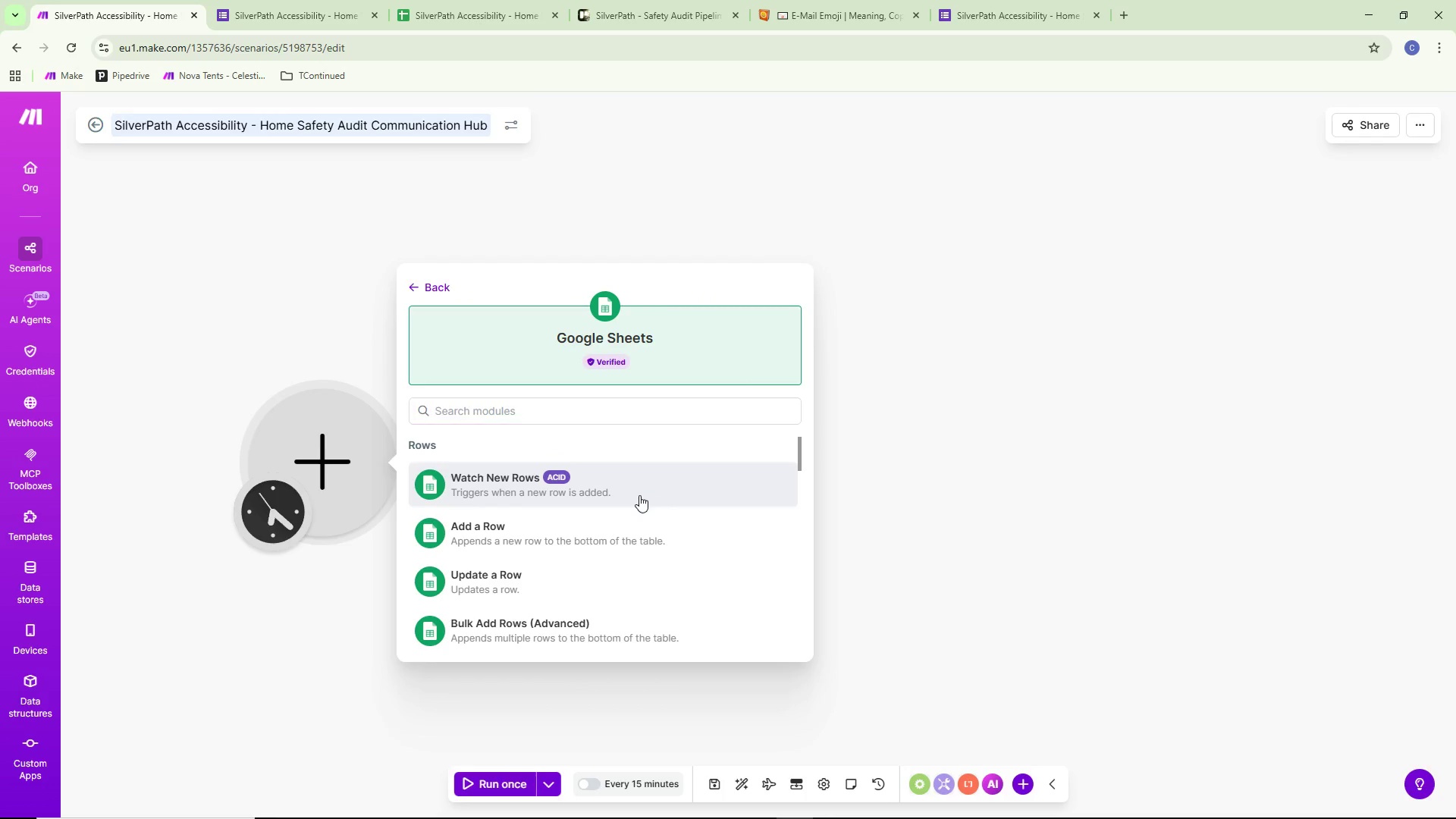 
left_click([532, 444])
 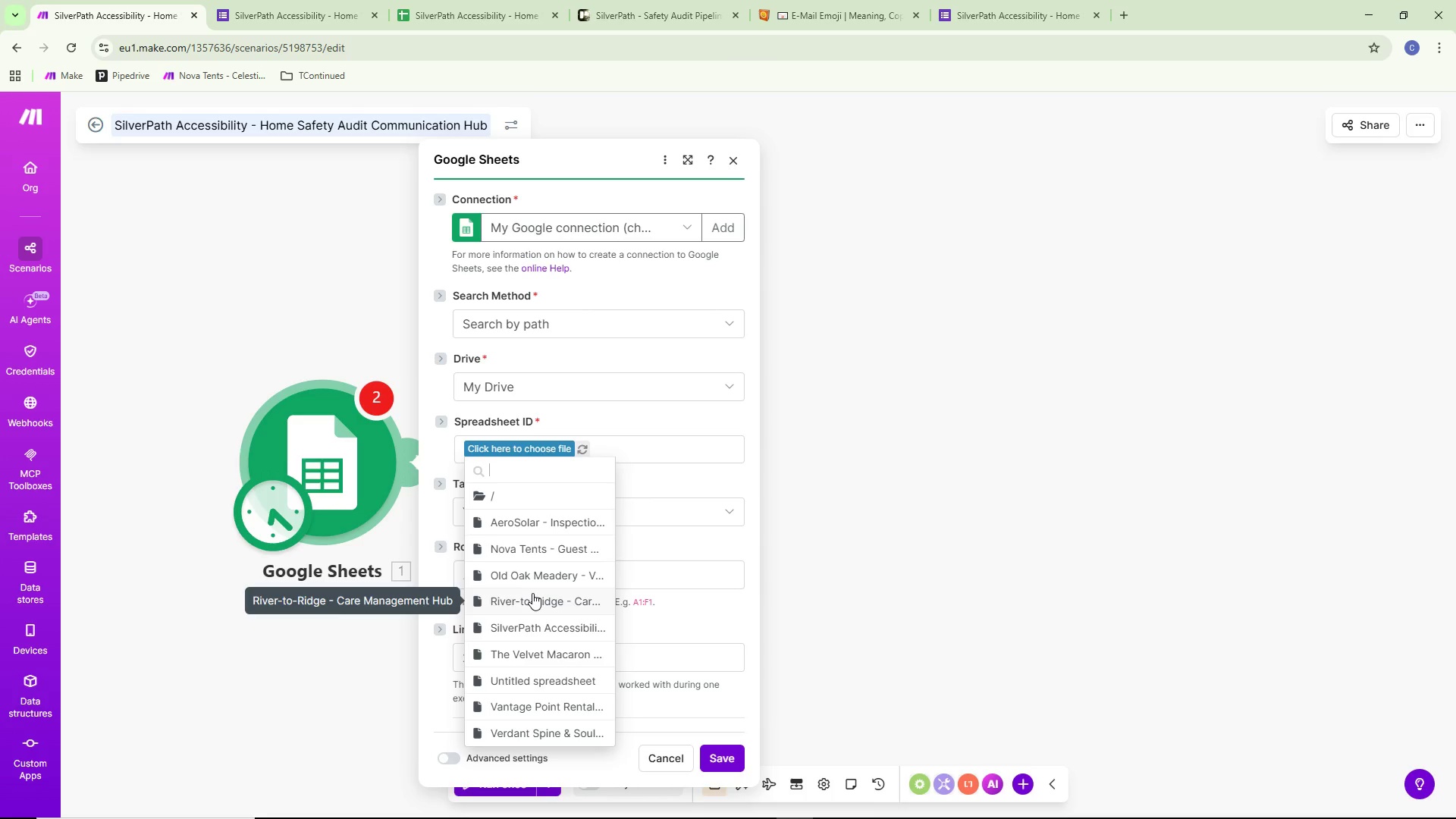 
wait(30.8)
 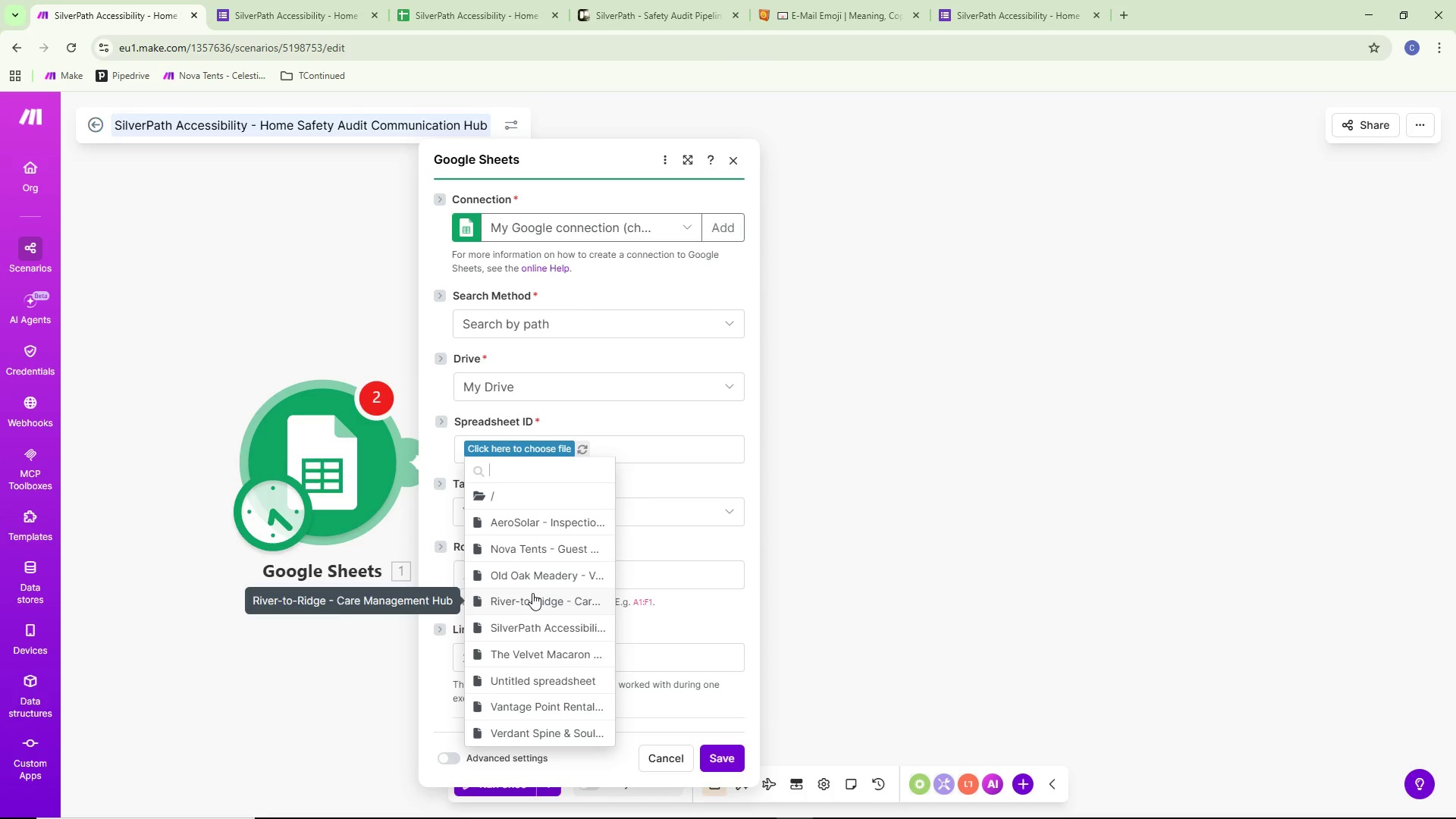 
scroll: coordinate [543, 604], scroll_direction: down, amount: 1.0
 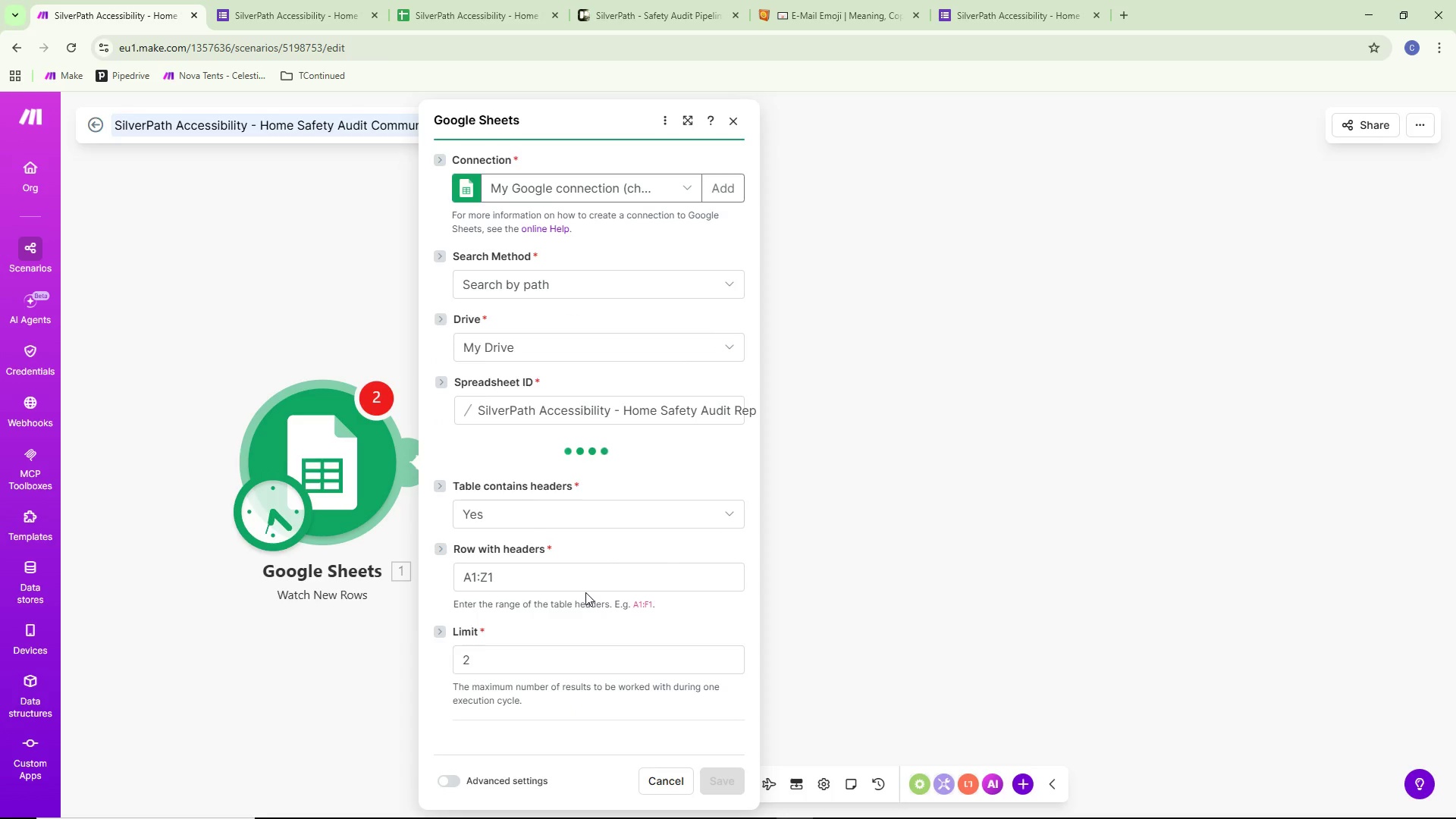 
wait(5.69)
 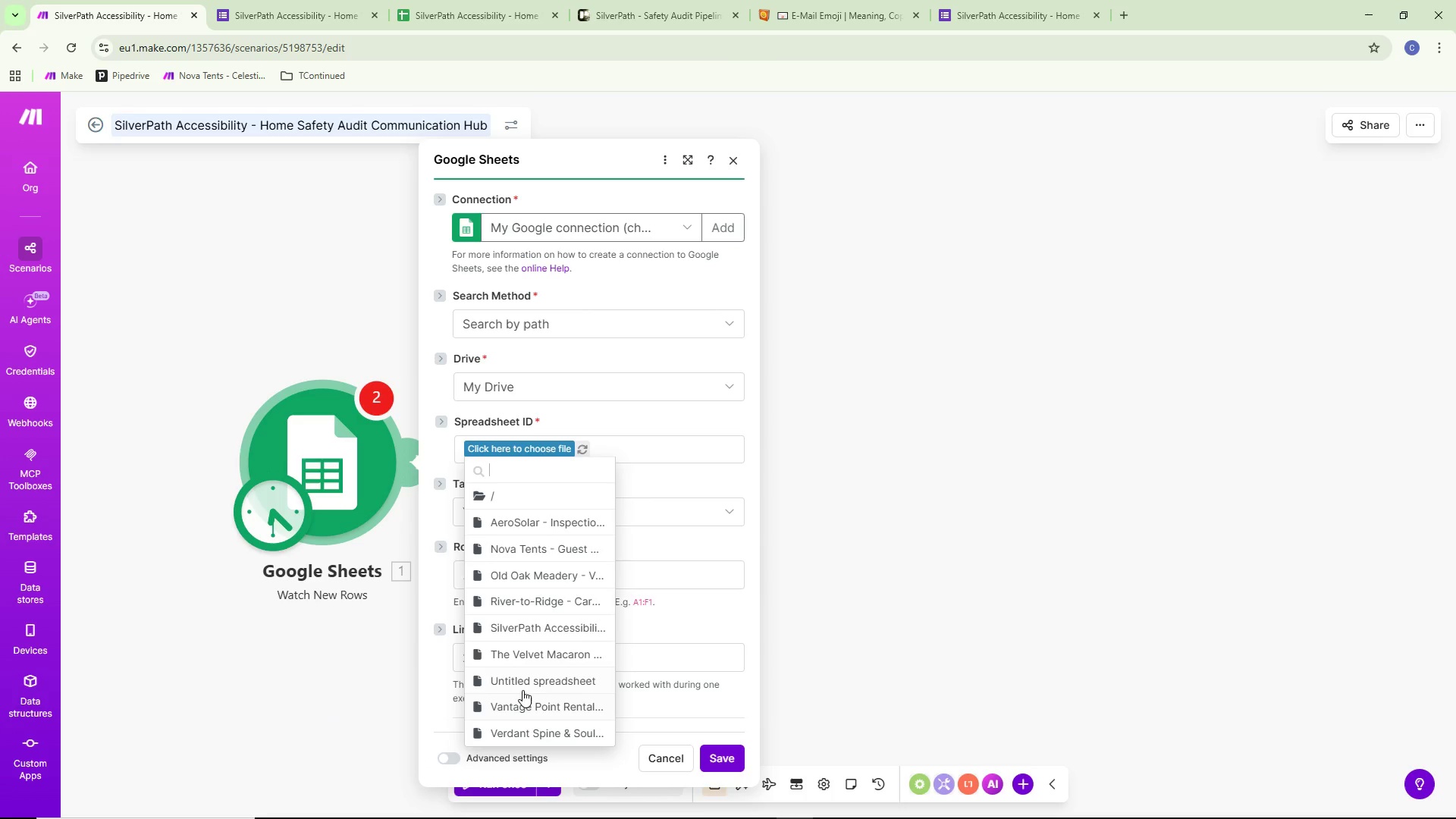 
scroll: coordinate [630, 477], scroll_direction: down, amount: 1.0
 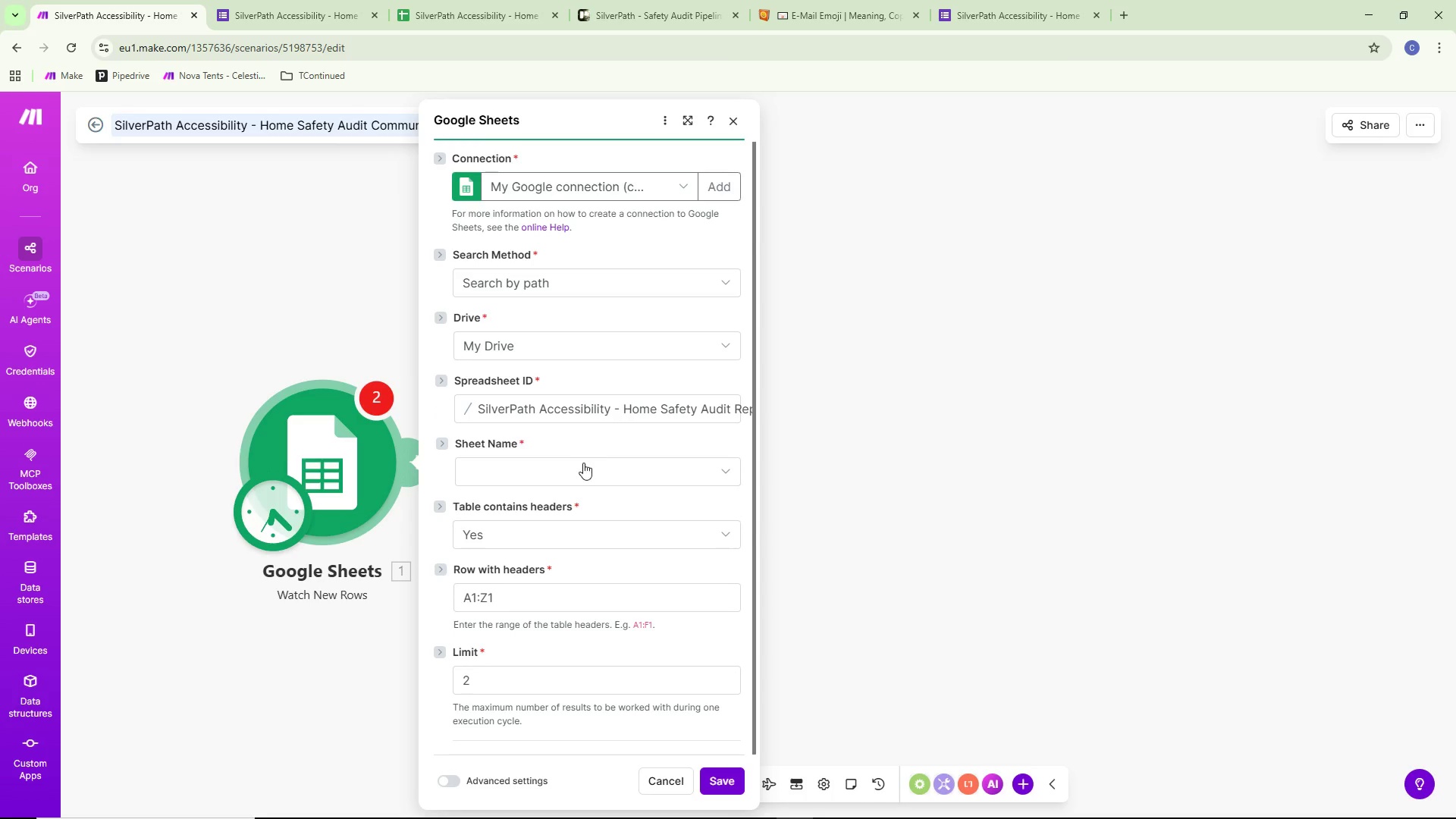 
double_click([575, 468])
 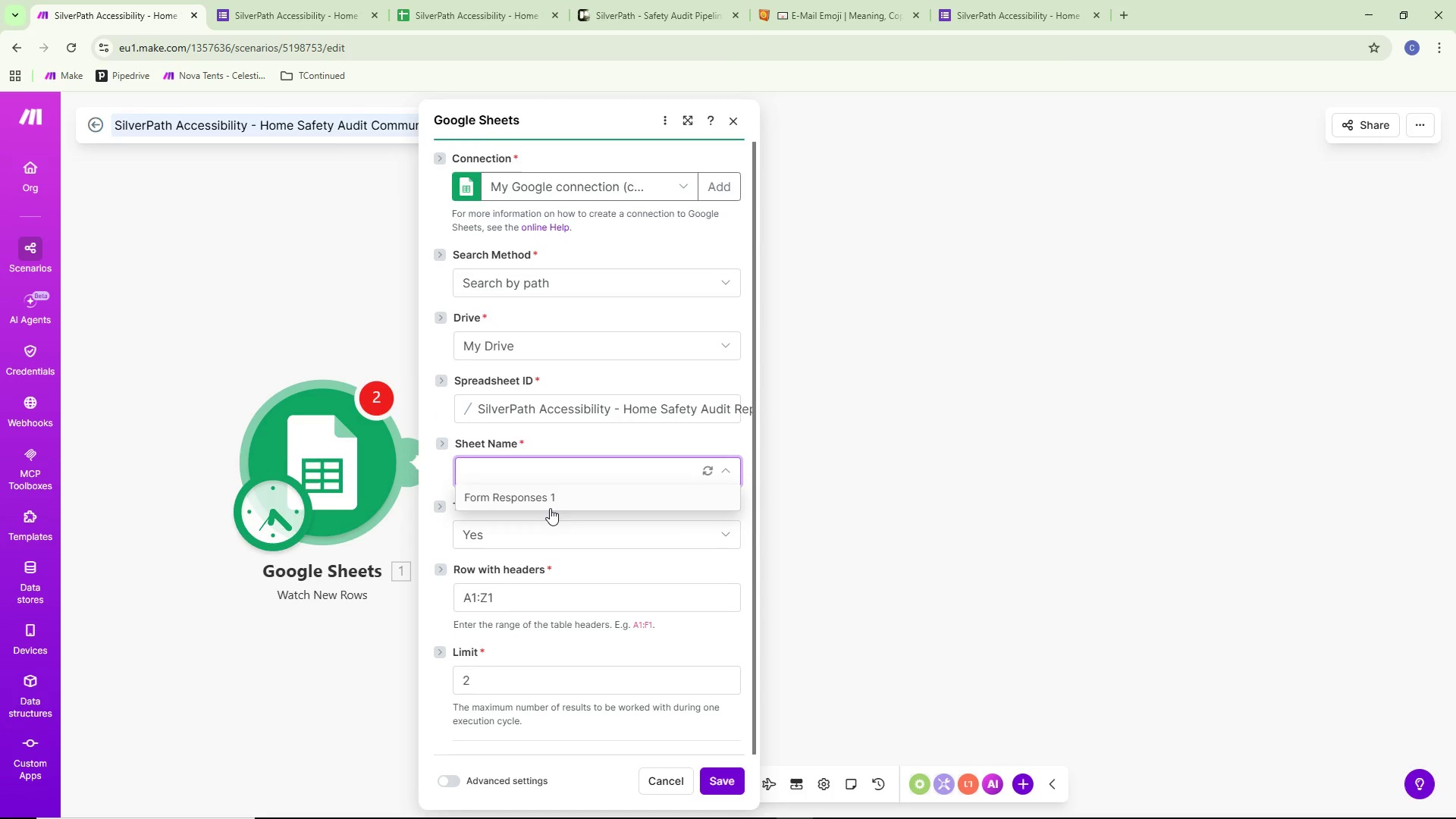 
left_click([549, 500])
 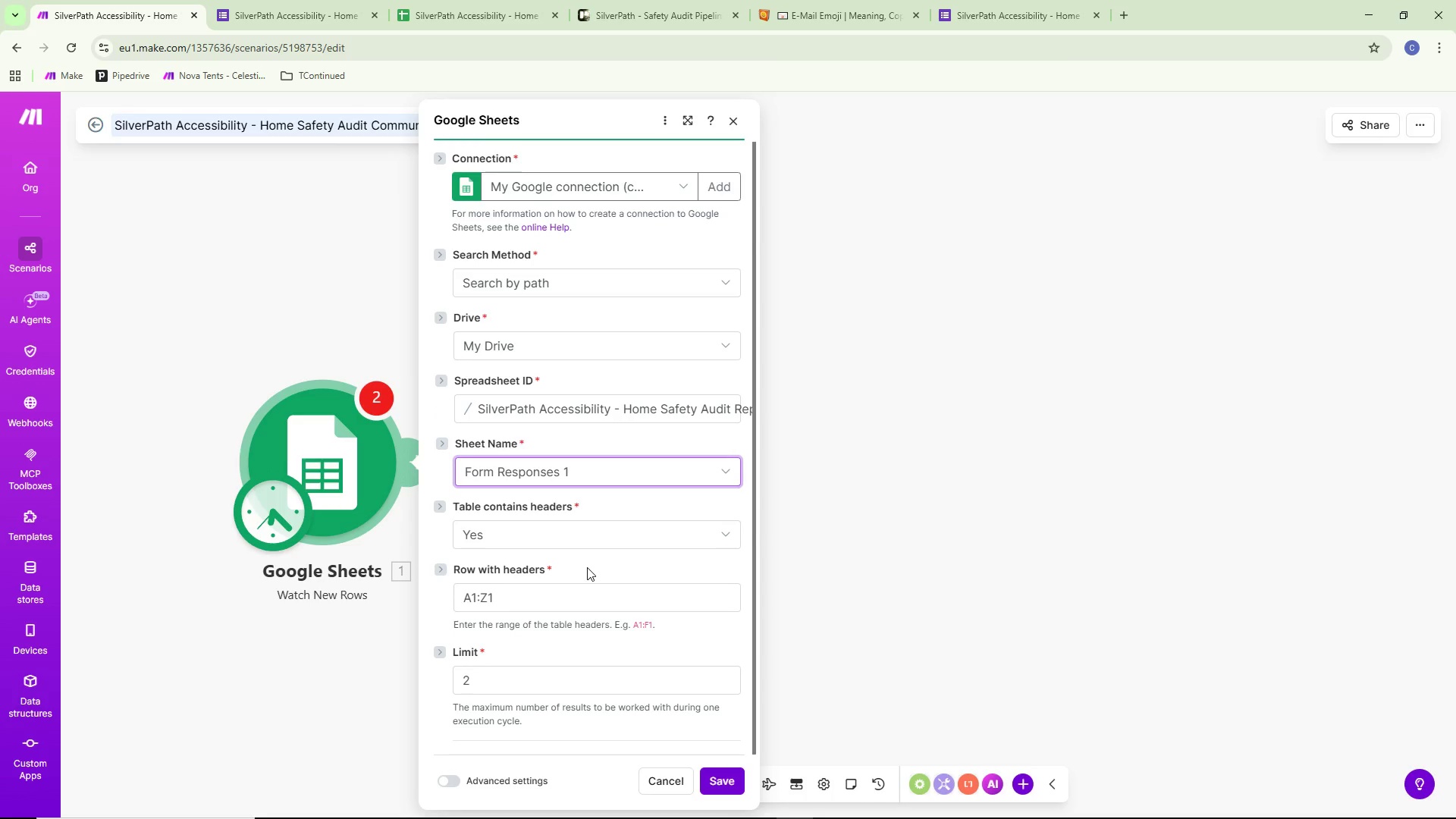 
scroll: coordinate [587, 567], scroll_direction: down, amount: 2.0
 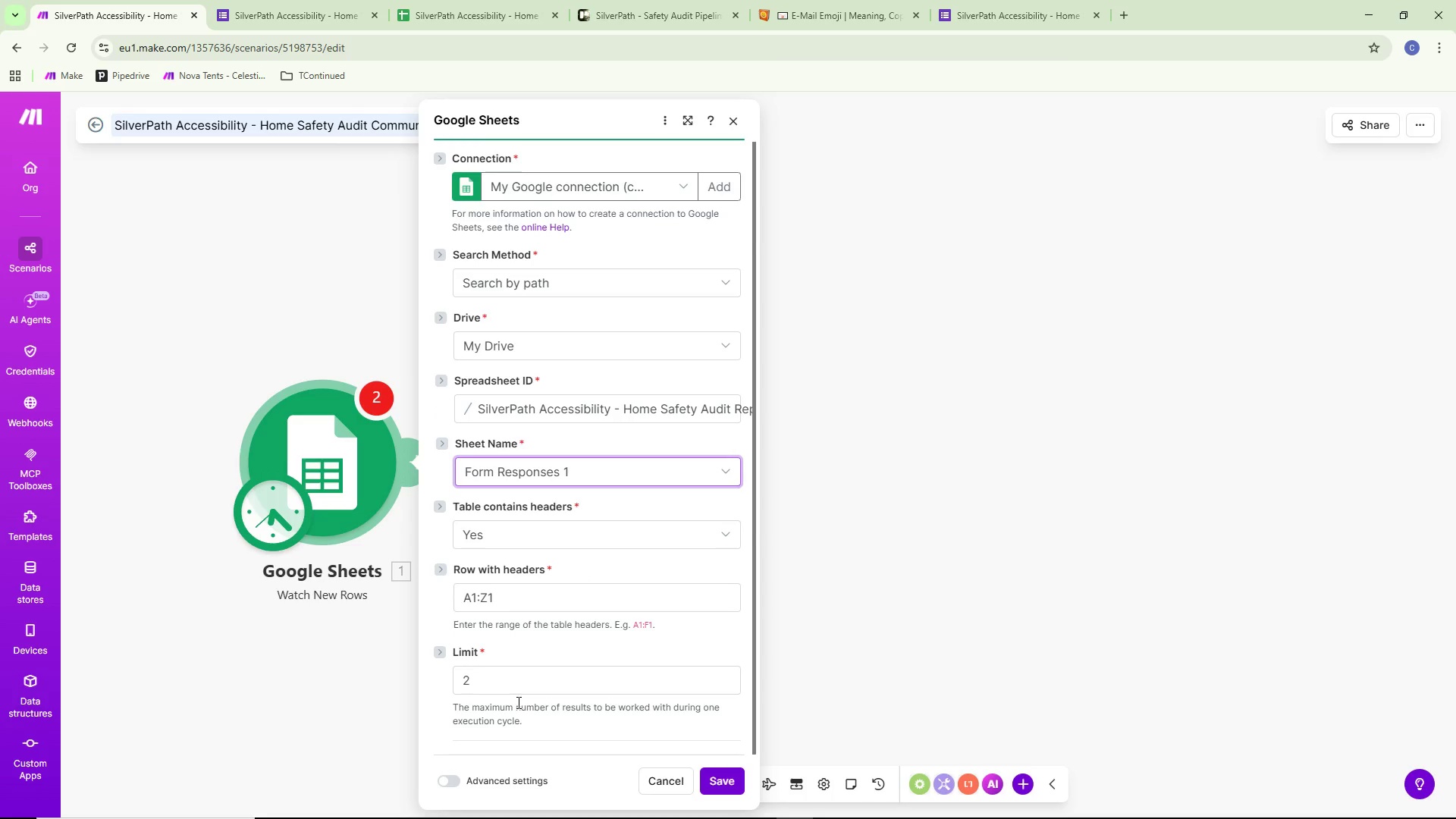 
left_click([521, 682])
 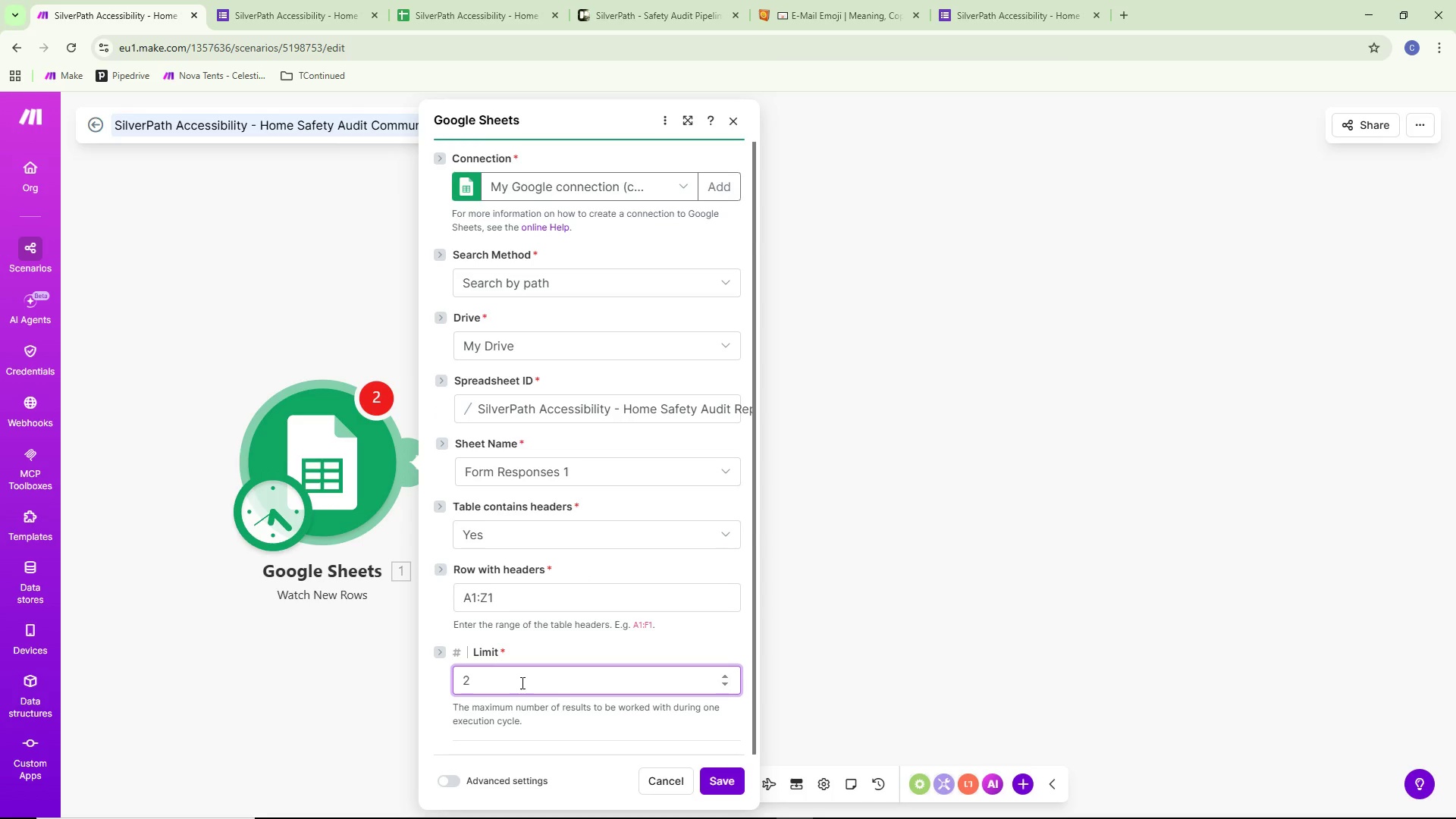 
key(Backspace)
 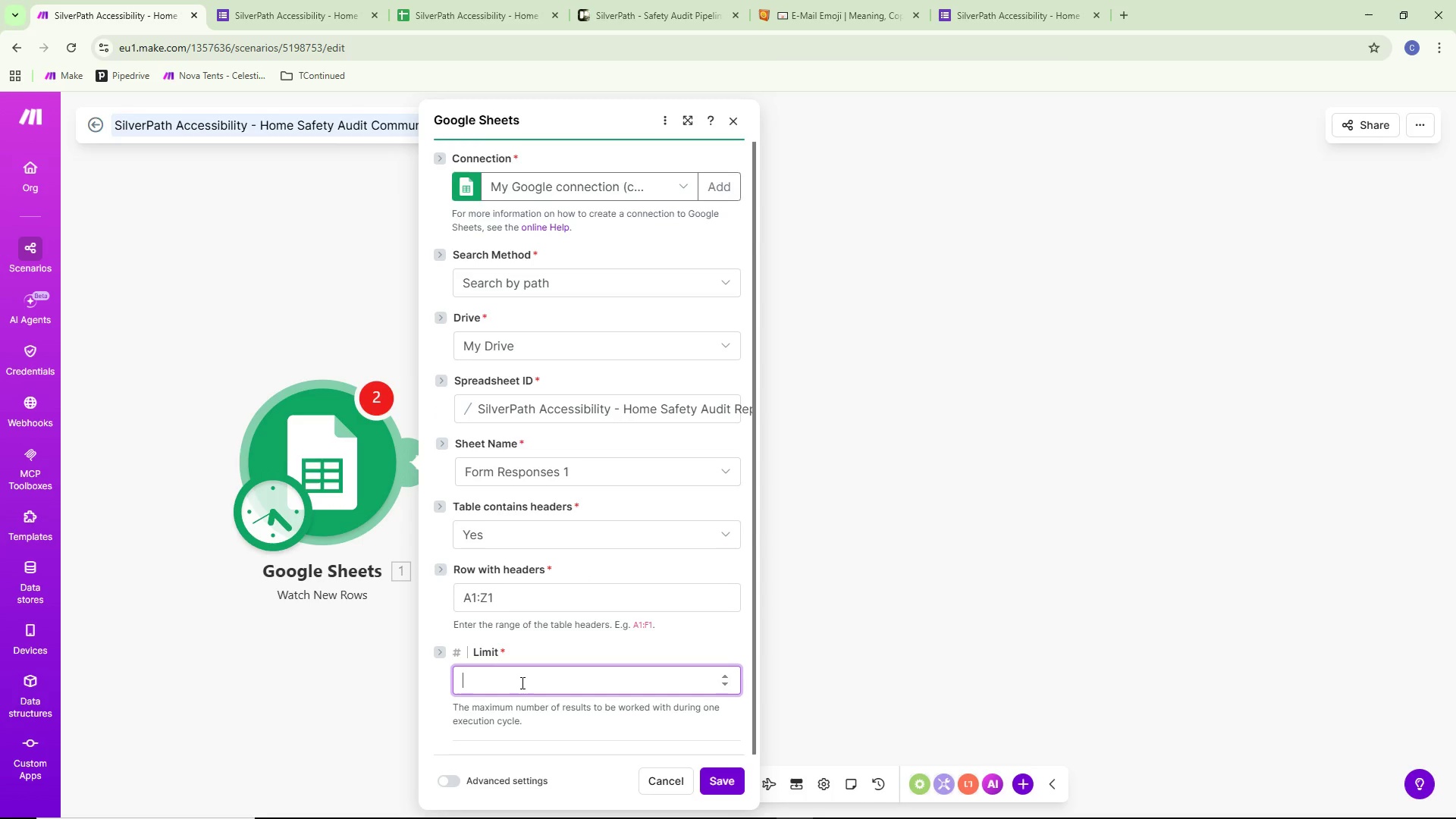 
key(1)
 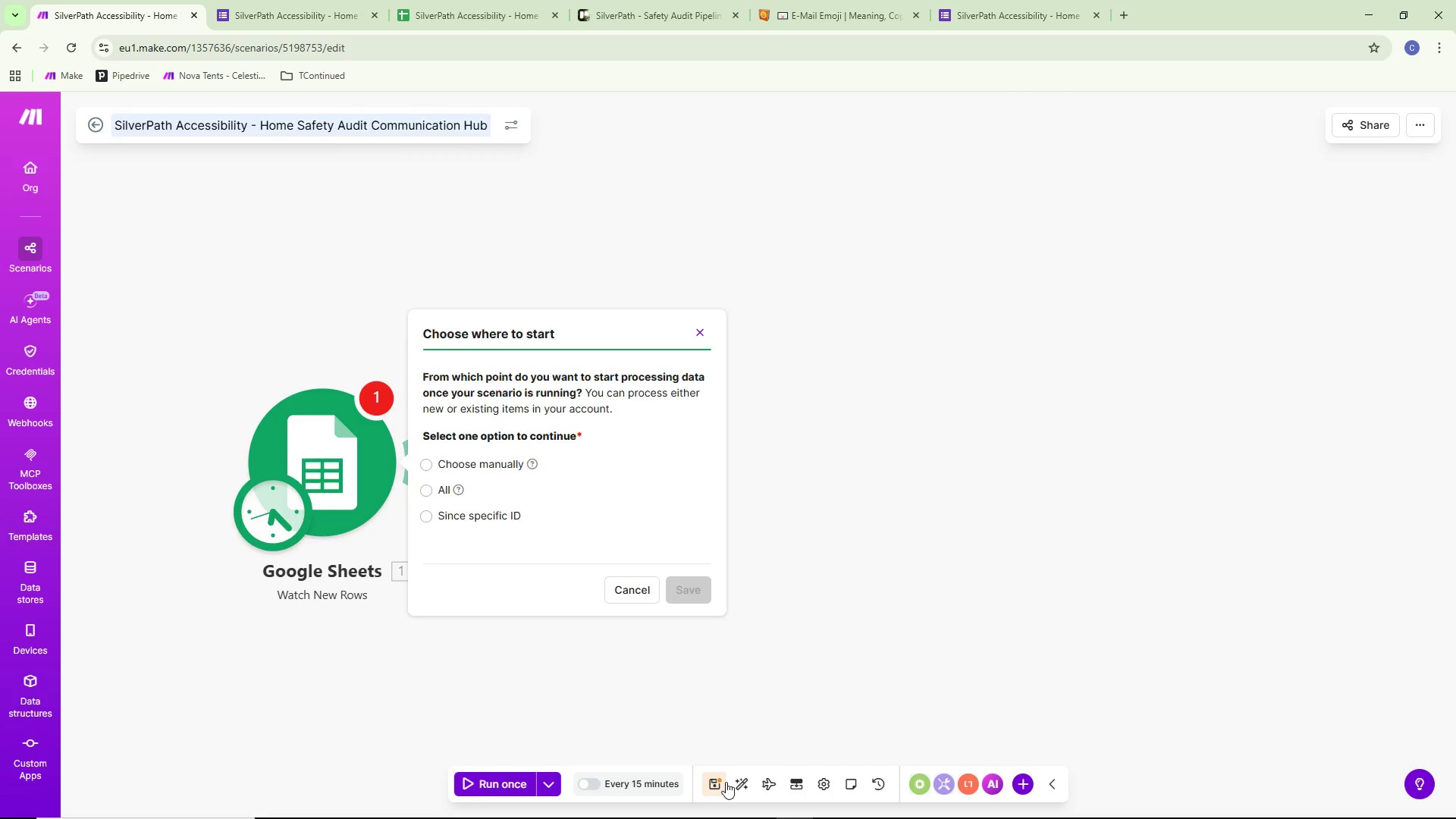 
left_click([430, 487])
 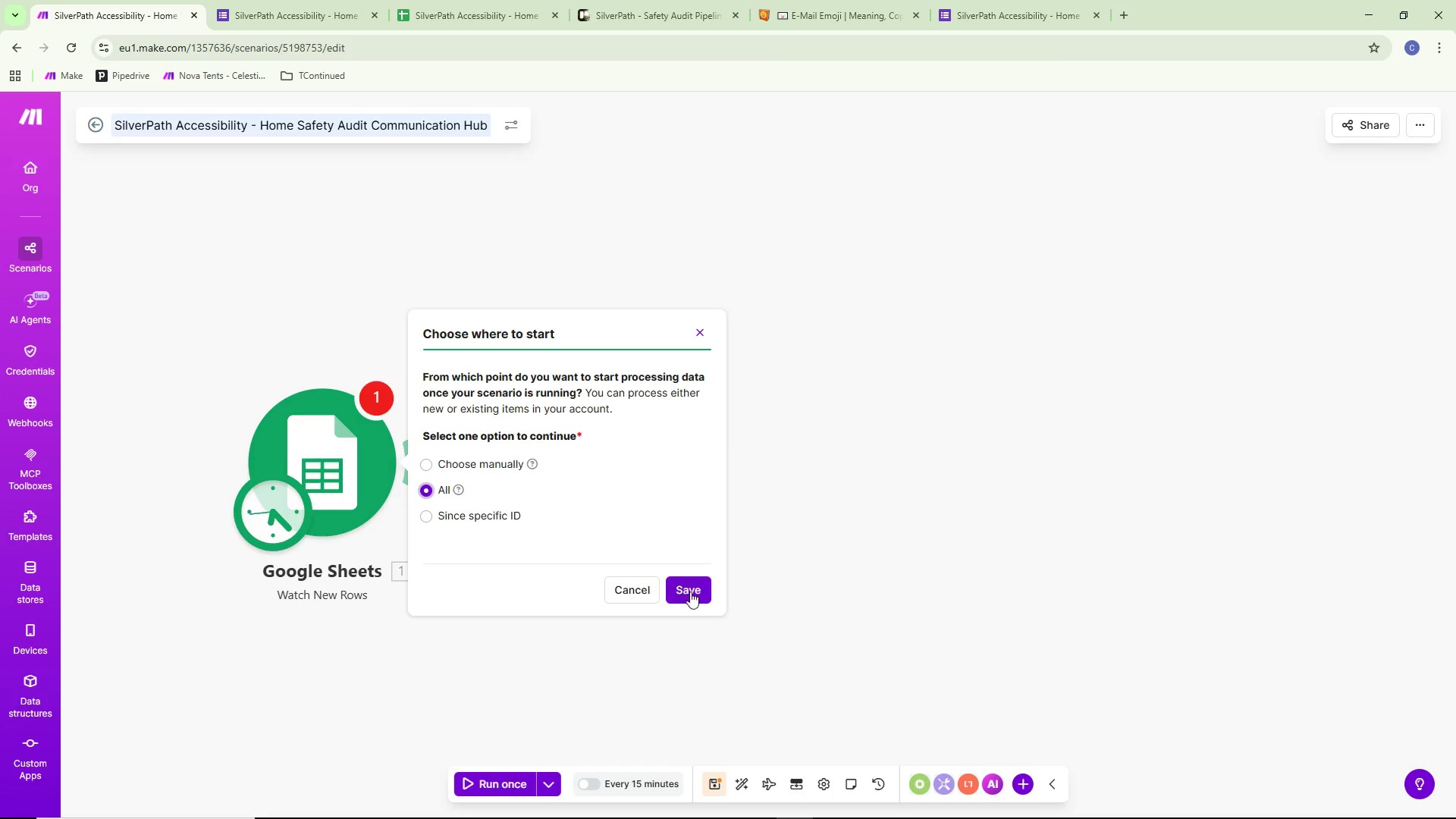 
left_click([692, 593])
 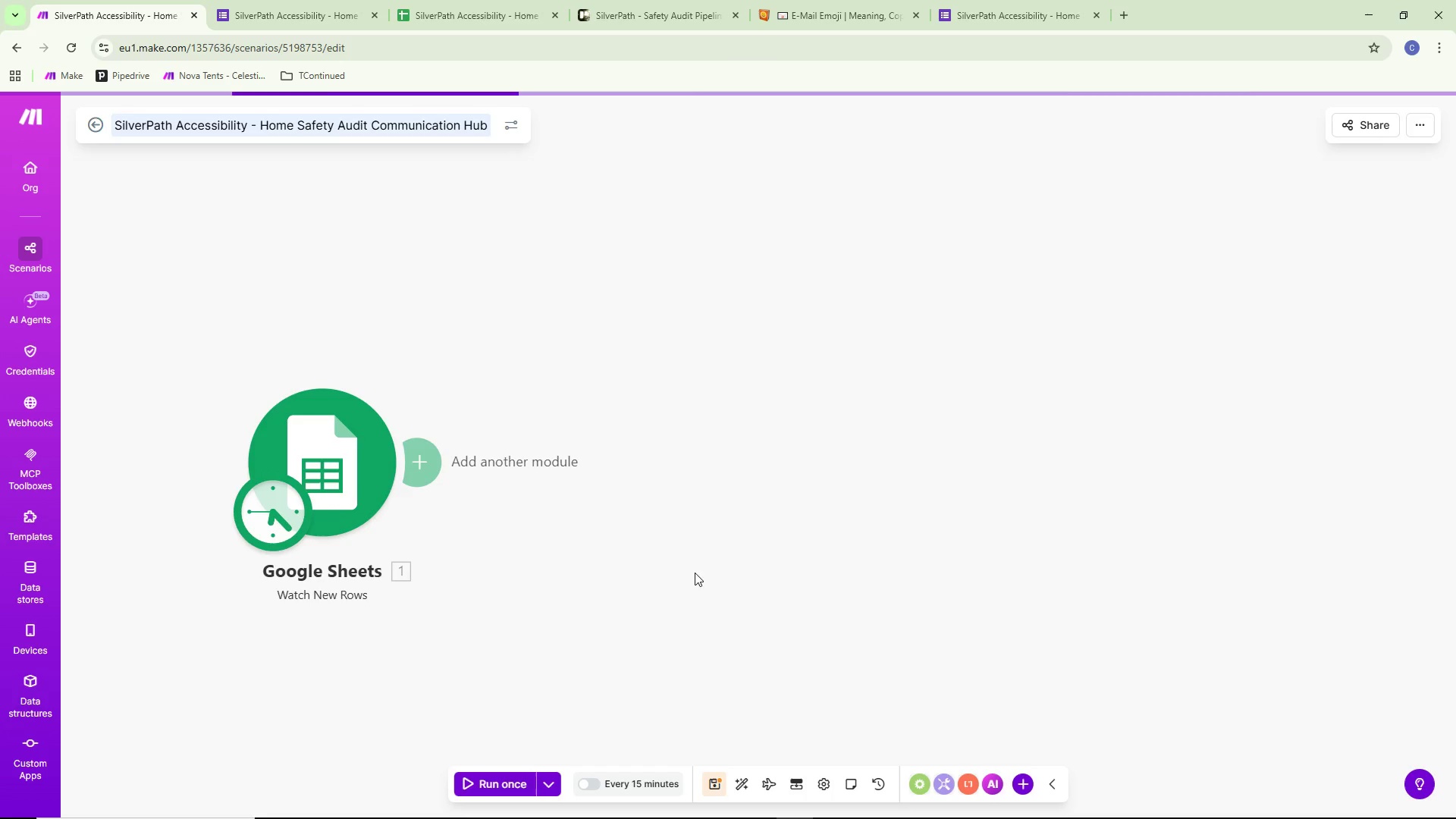 
left_click_drag(start_coordinate=[694, 566], to_coordinate=[805, 565])
 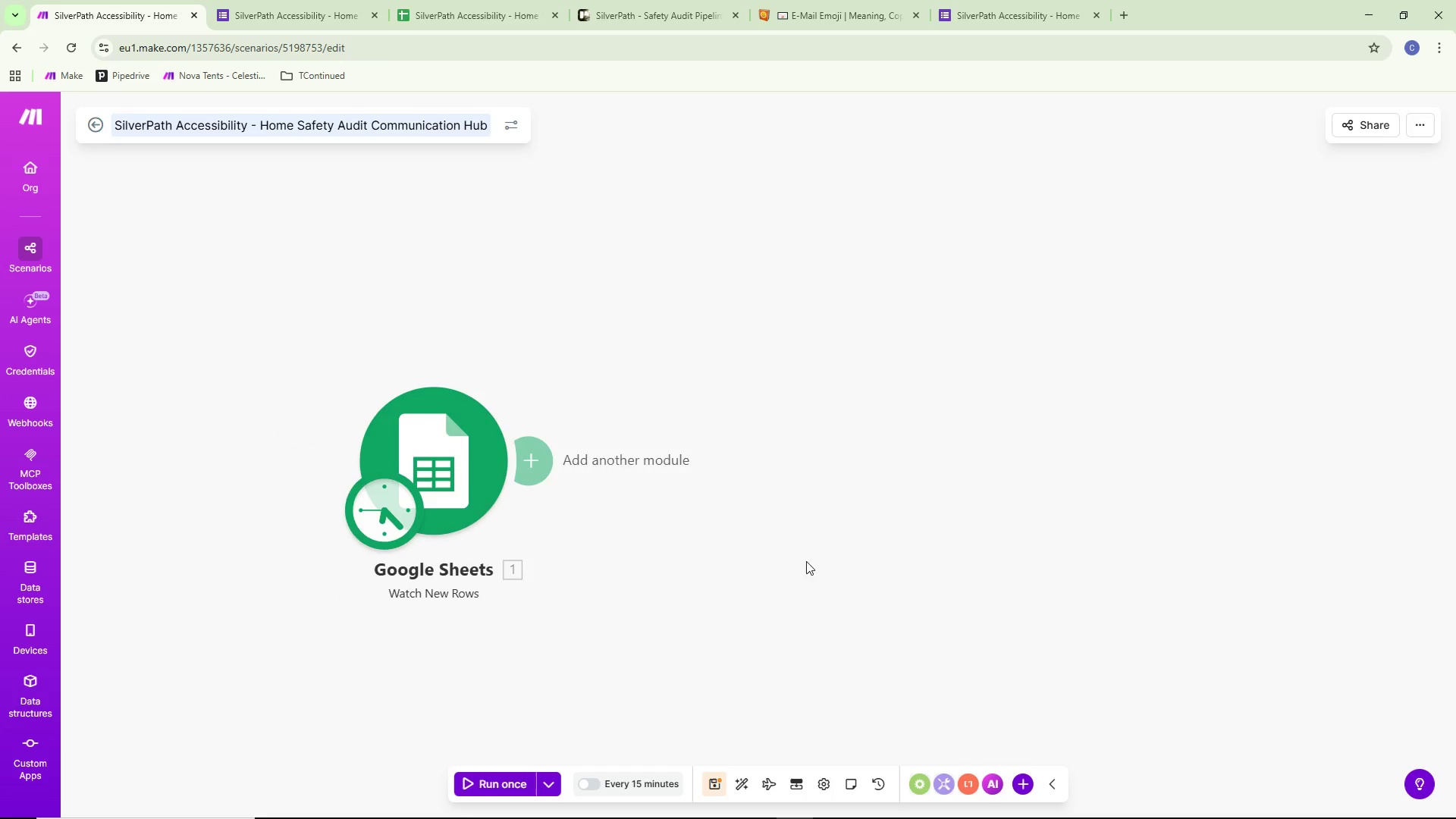 
left_click_drag(start_coordinate=[805, 565], to_coordinate=[799, 517])
 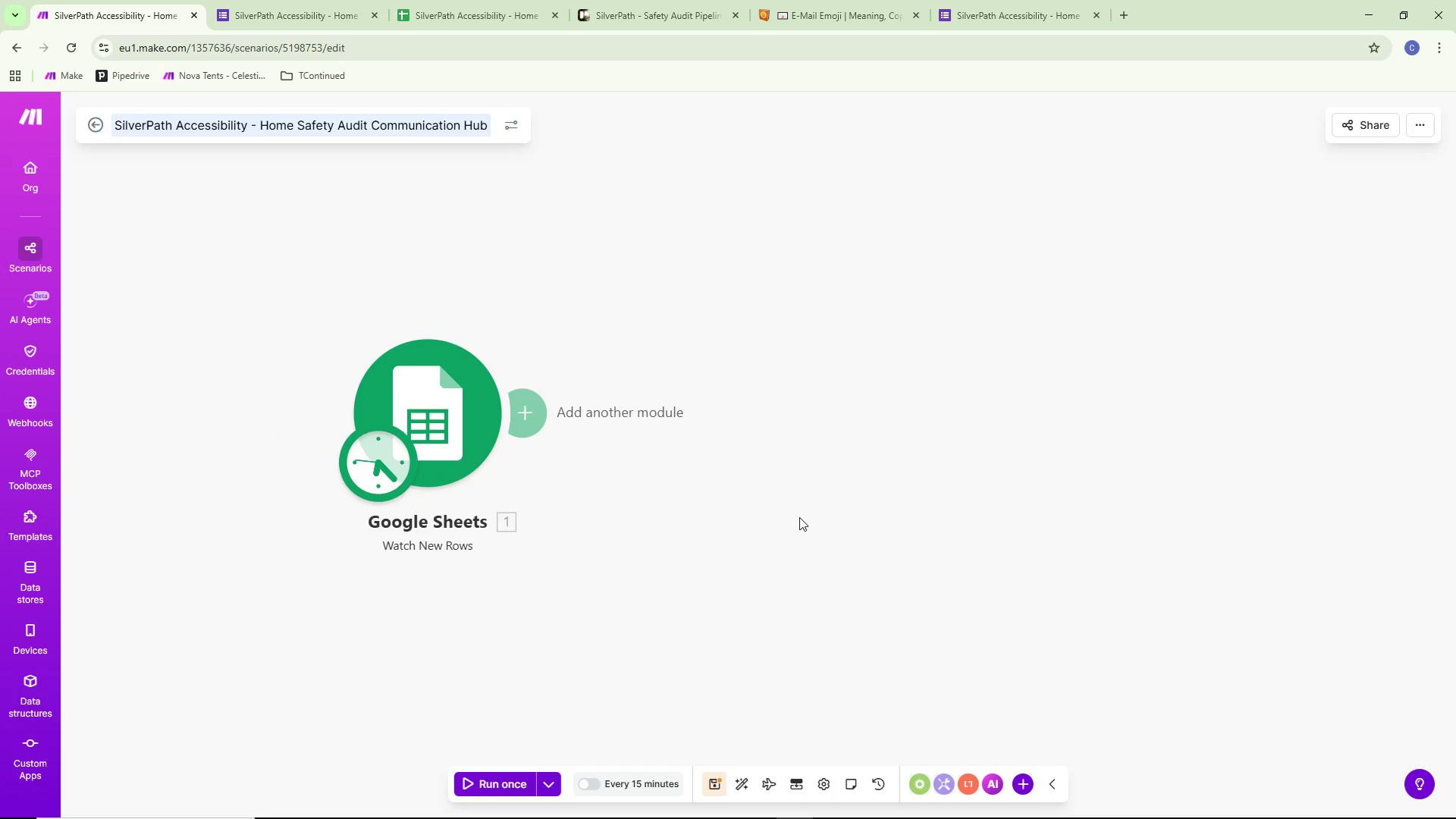 
key(Control+ControlLeft)
 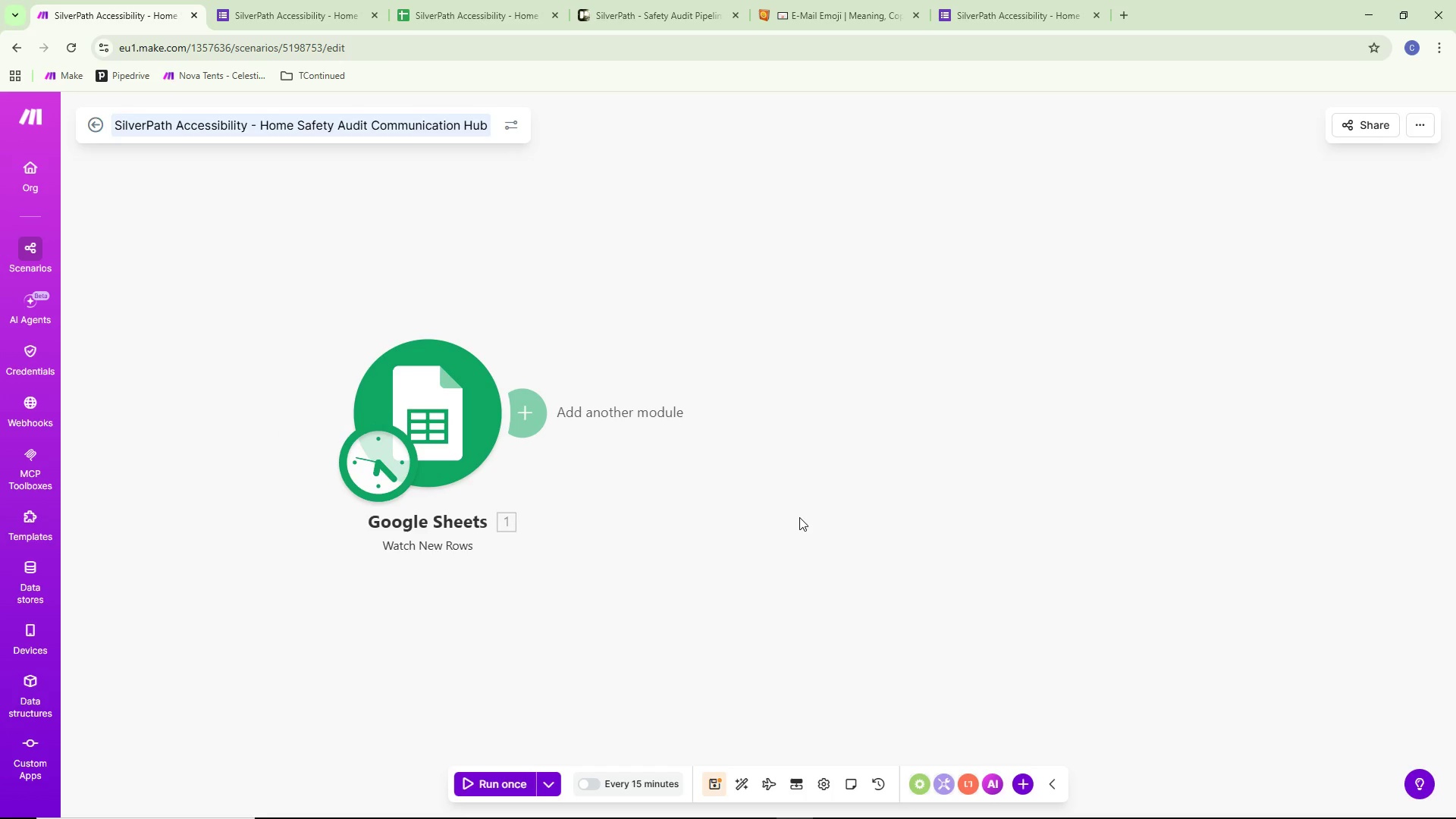 
key(Control+S)
 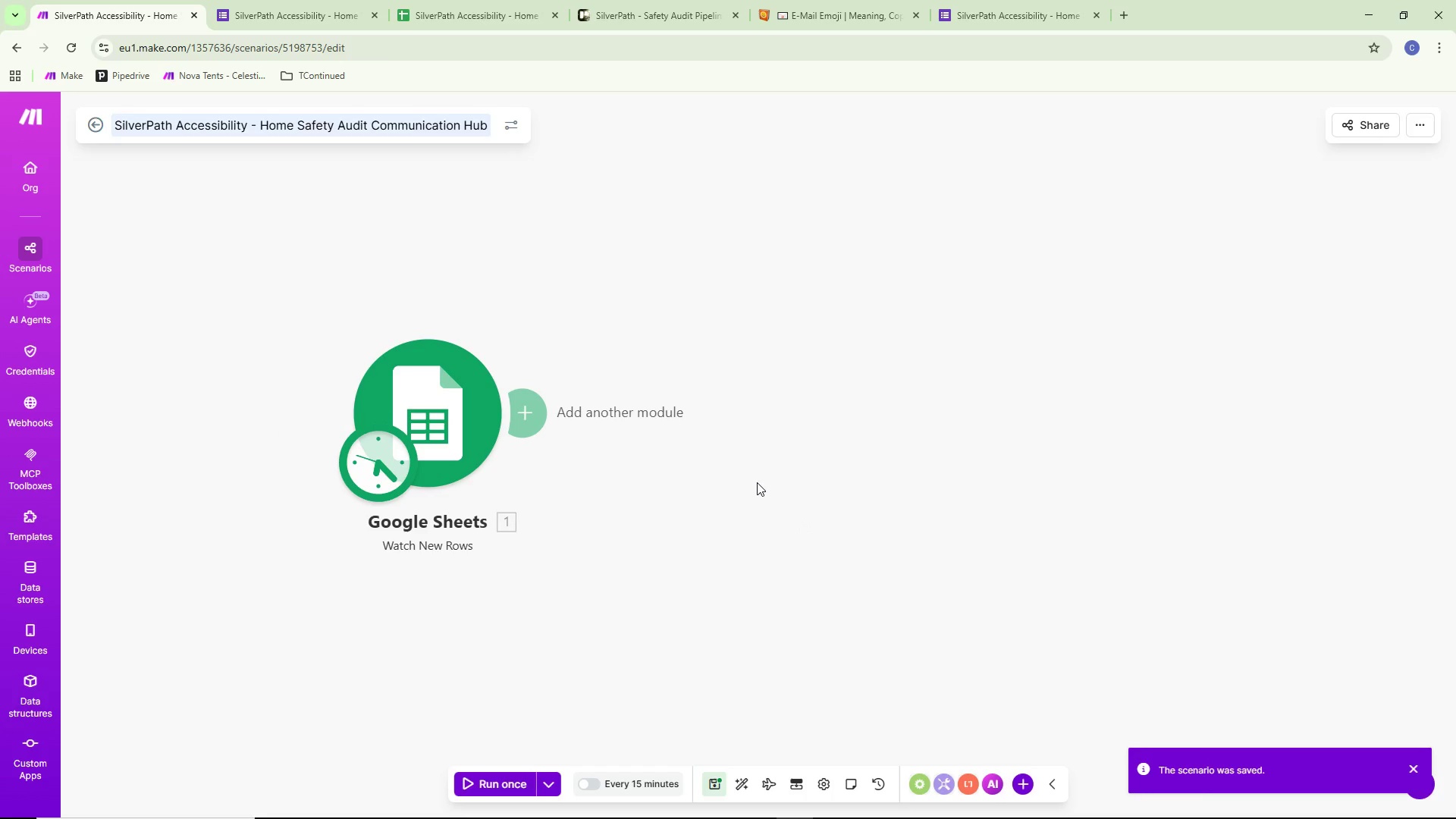 
left_click_drag(start_coordinate=[962, 456], to_coordinate=[758, 462])
 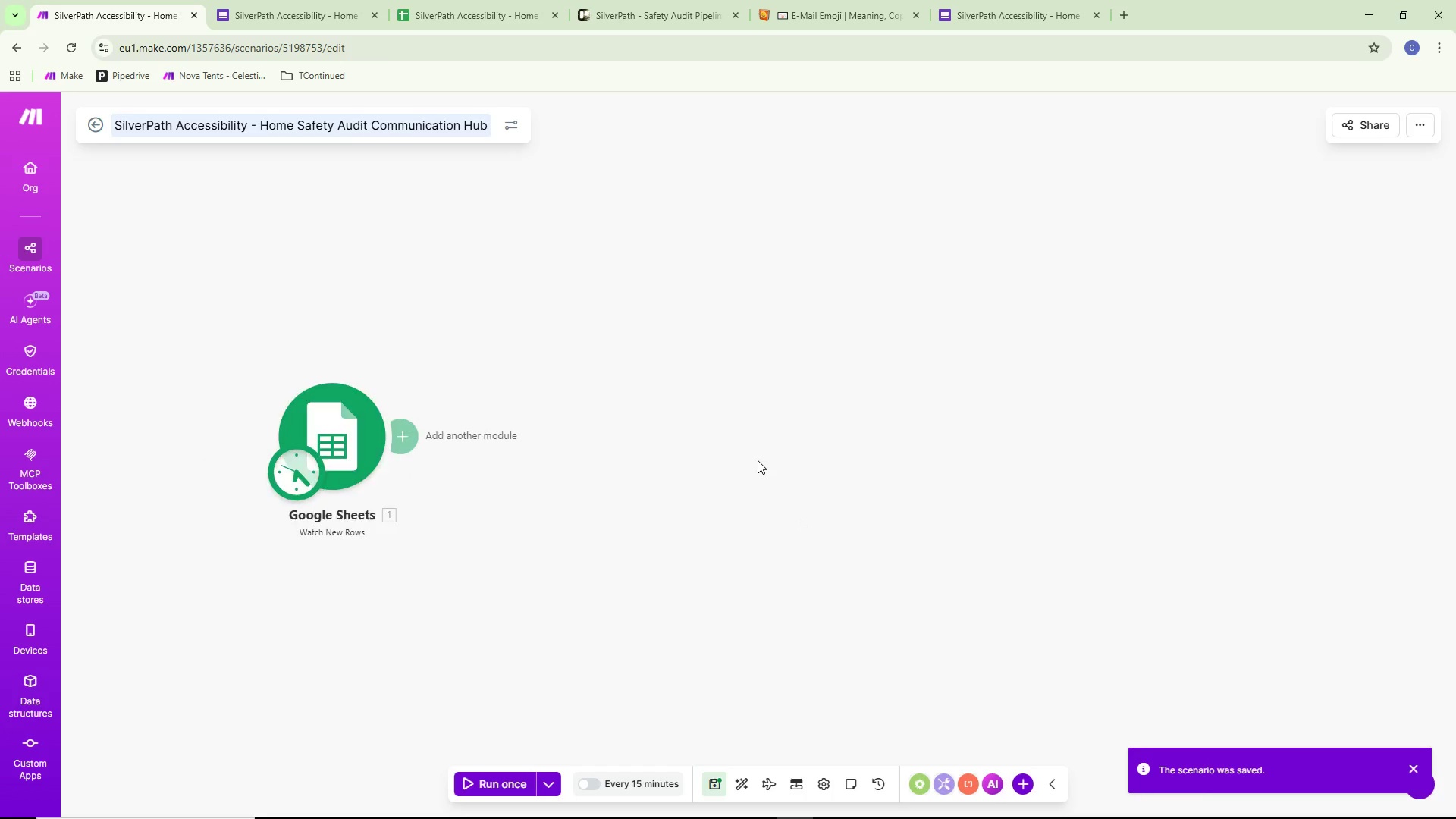 
scroll: coordinate [758, 460], scroll_direction: down, amount: 3.0
 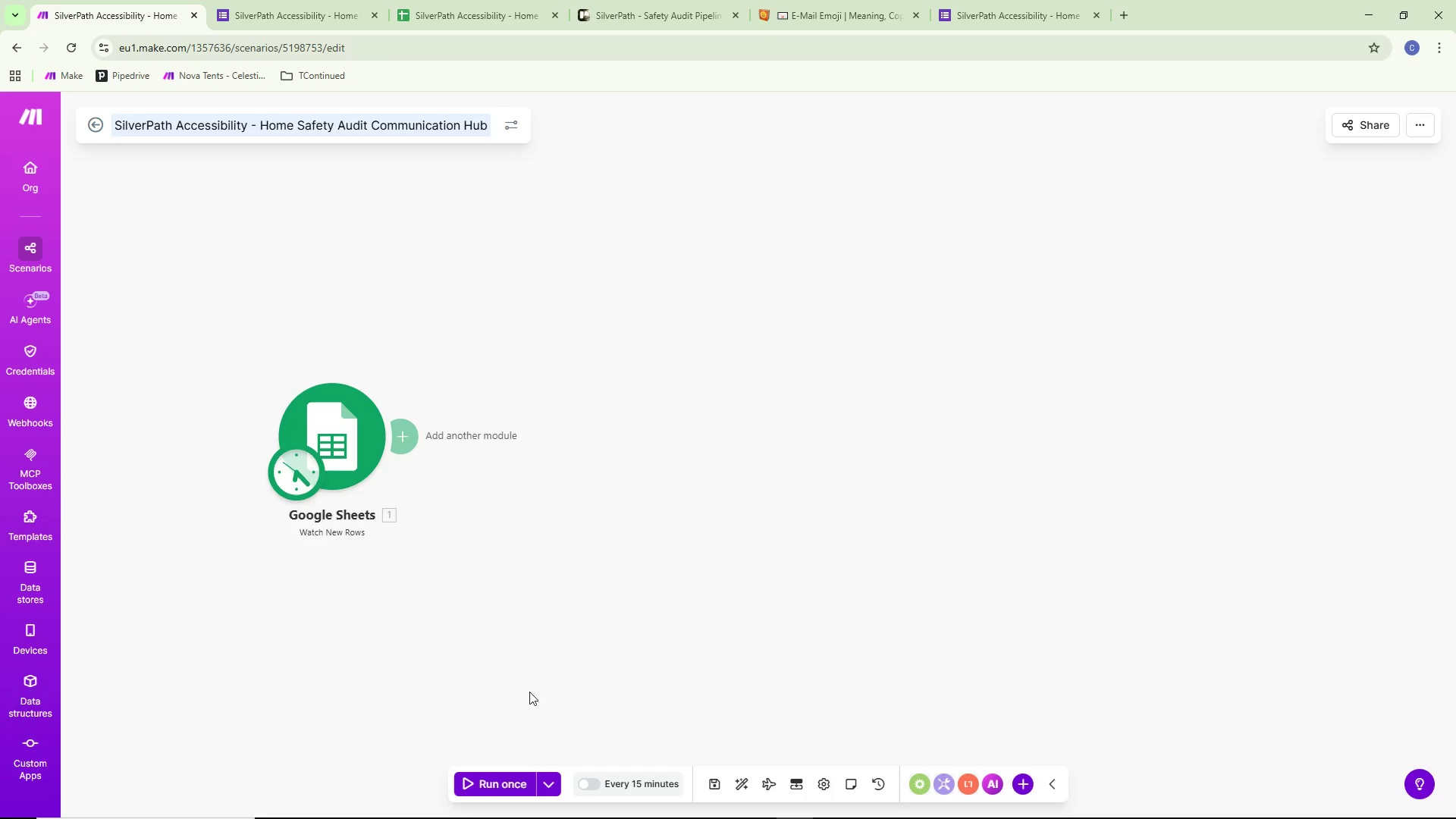 
left_click([489, 789])
 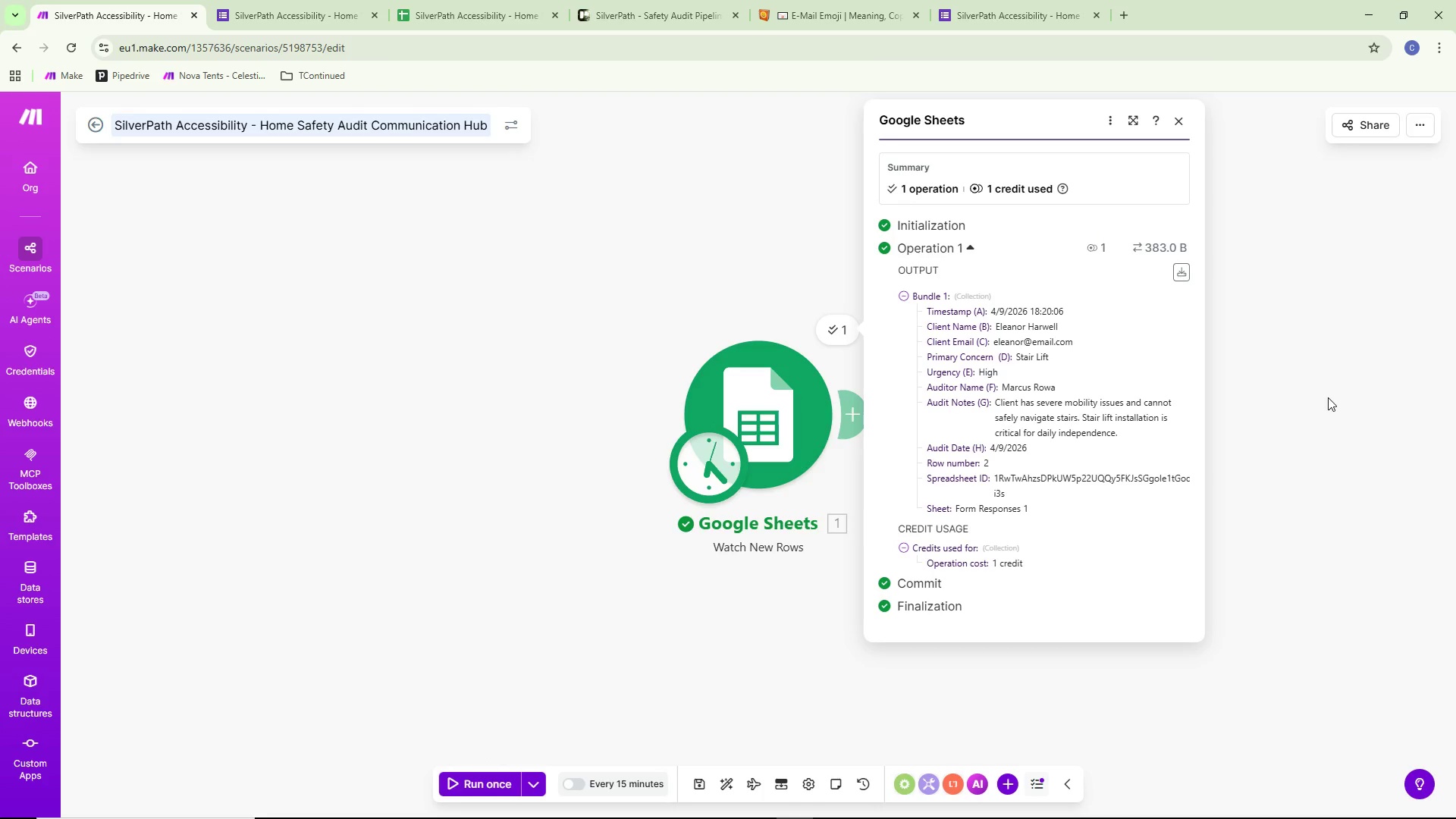 
wait(15.69)
 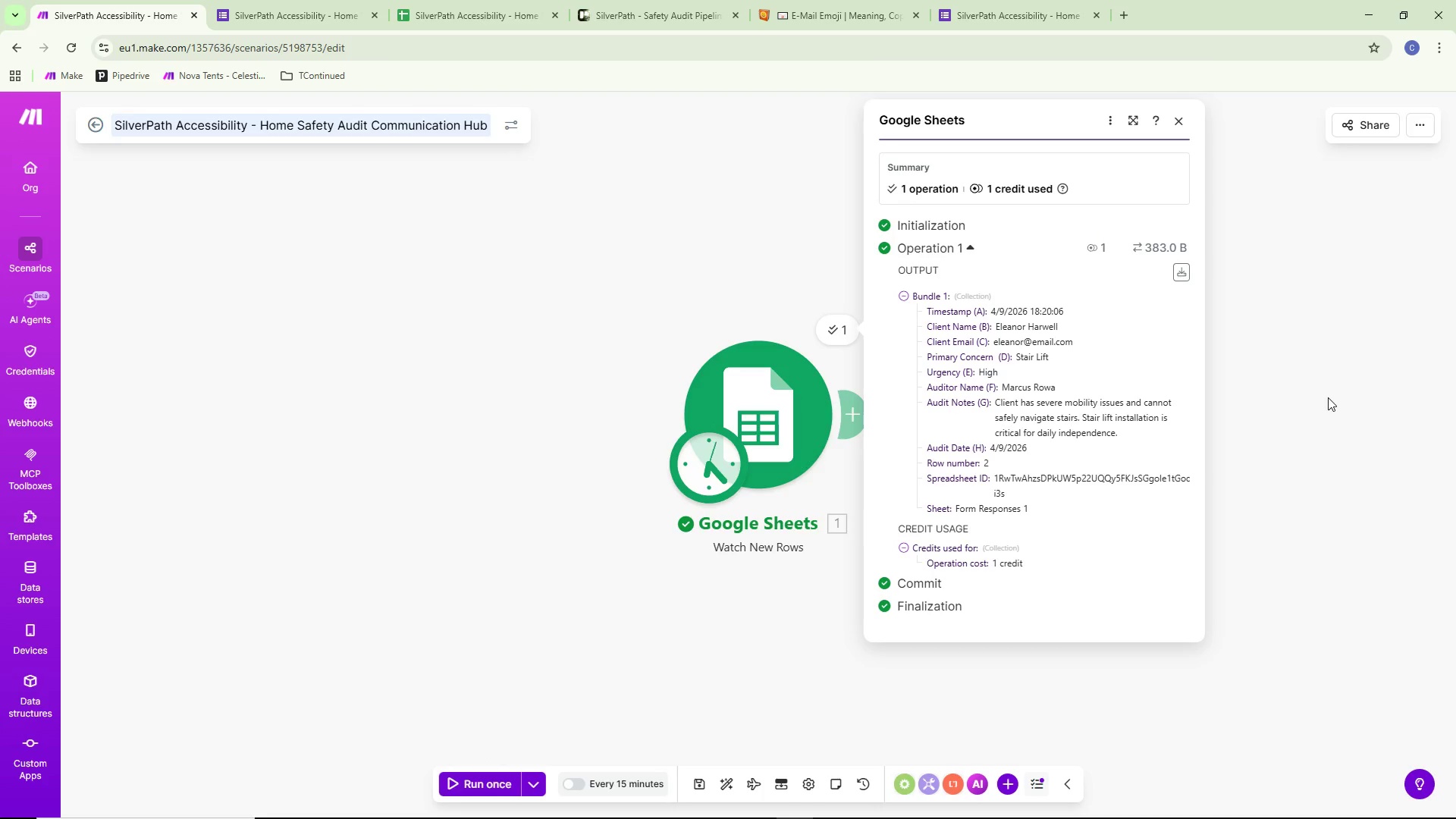 
left_click([1272, 397])
 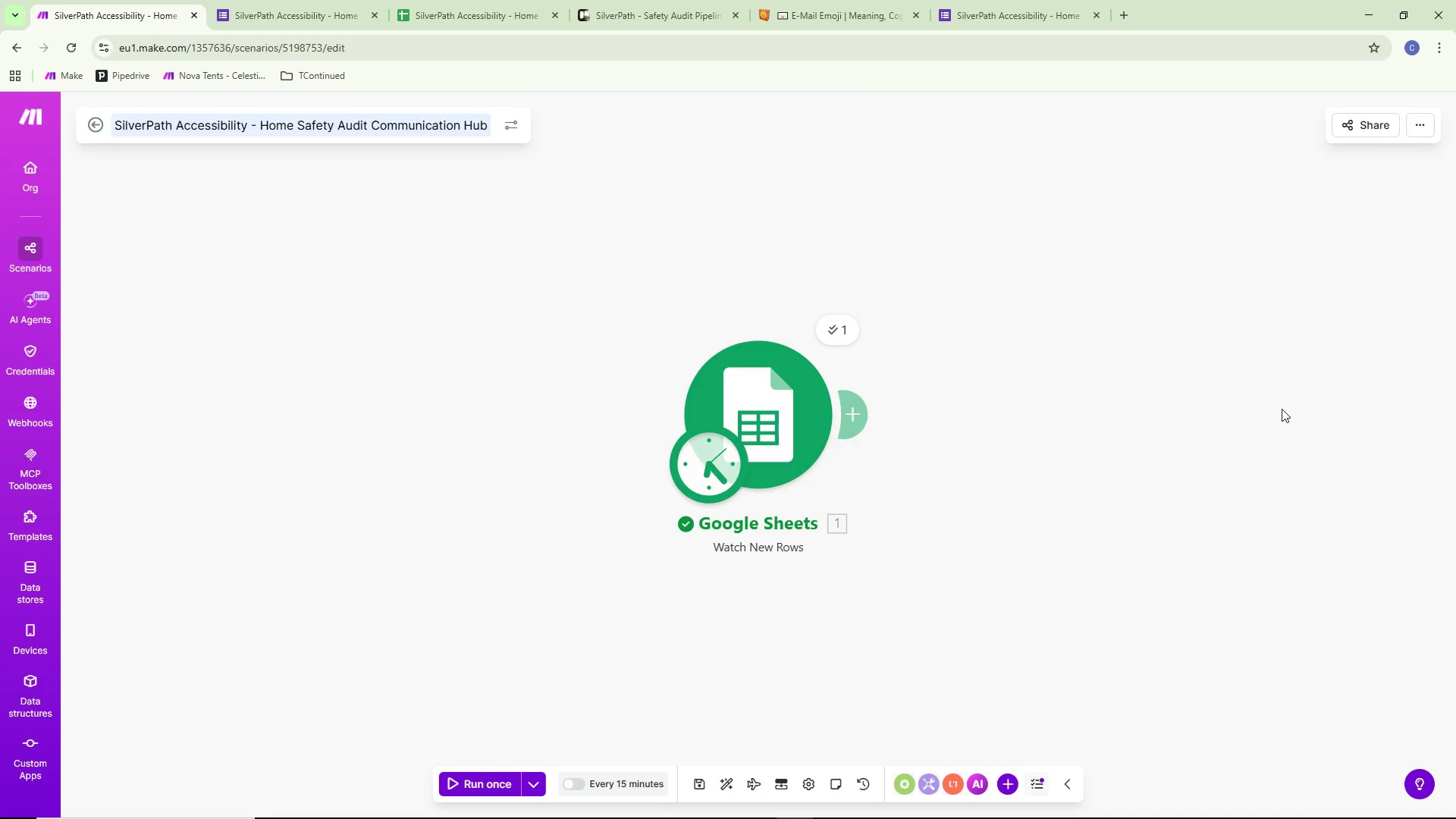 
left_click_drag(start_coordinate=[1252, 412], to_coordinate=[864, 449])
 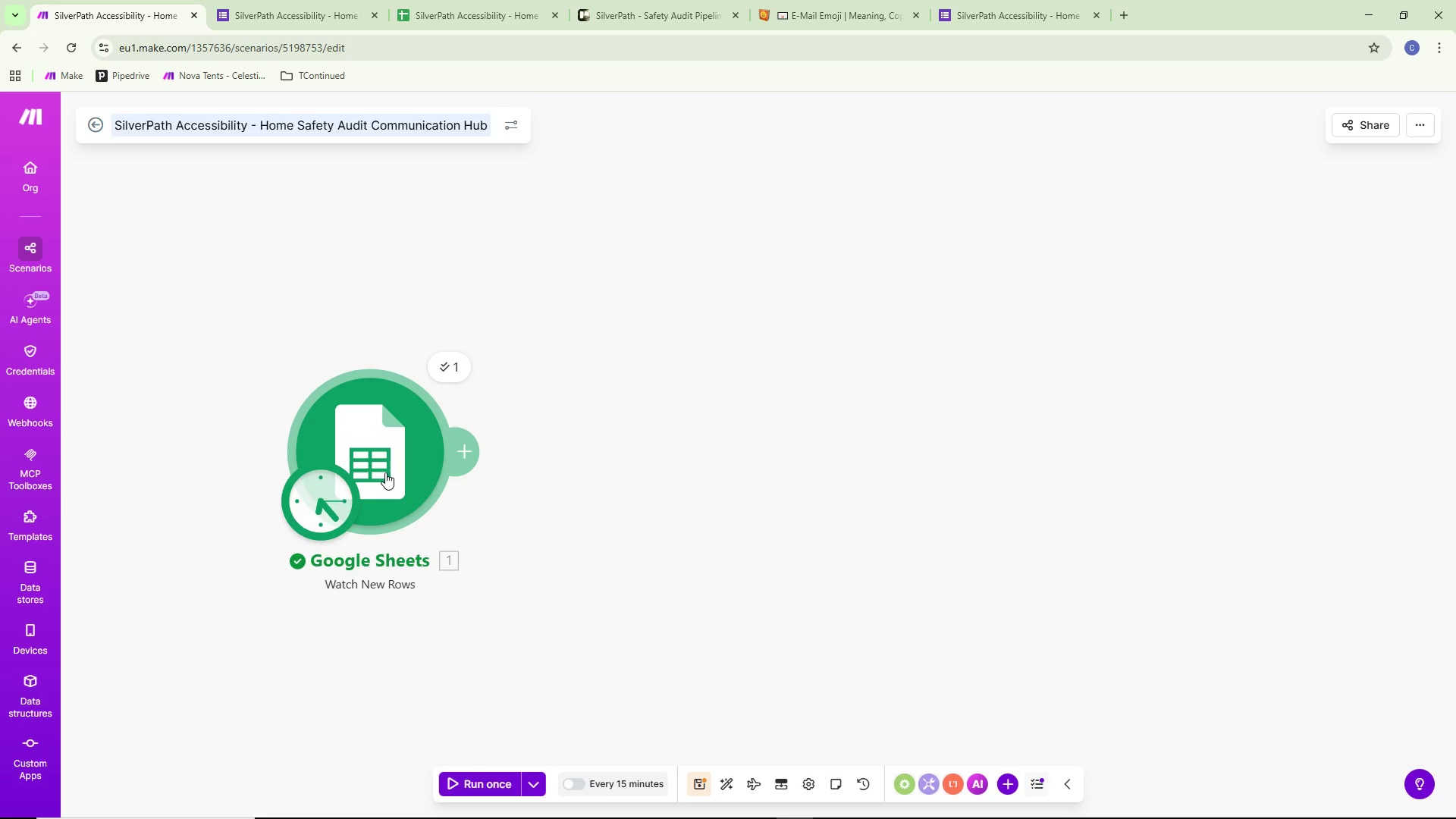 
wait(11.47)
 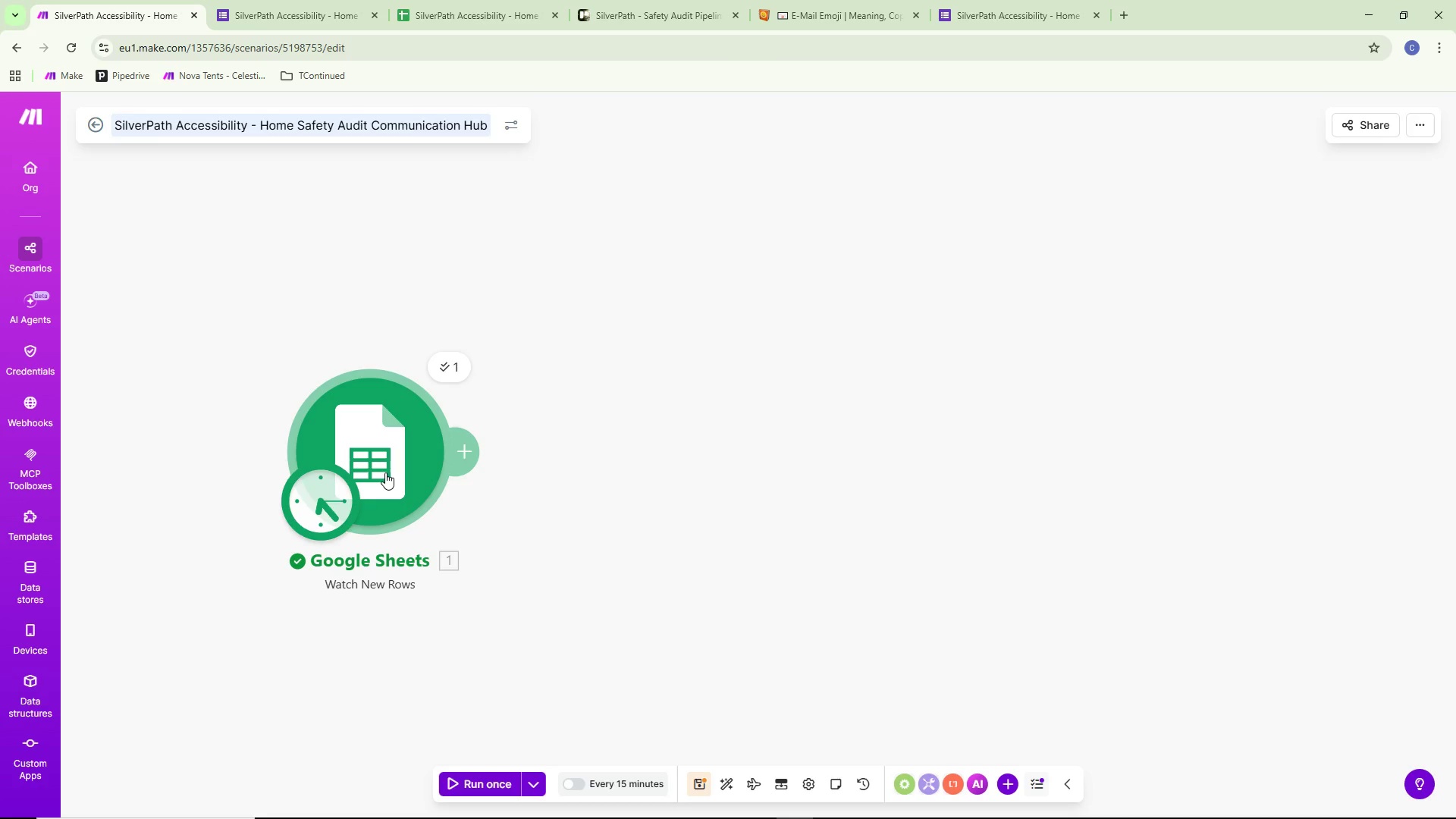 
left_click([832, 5])
 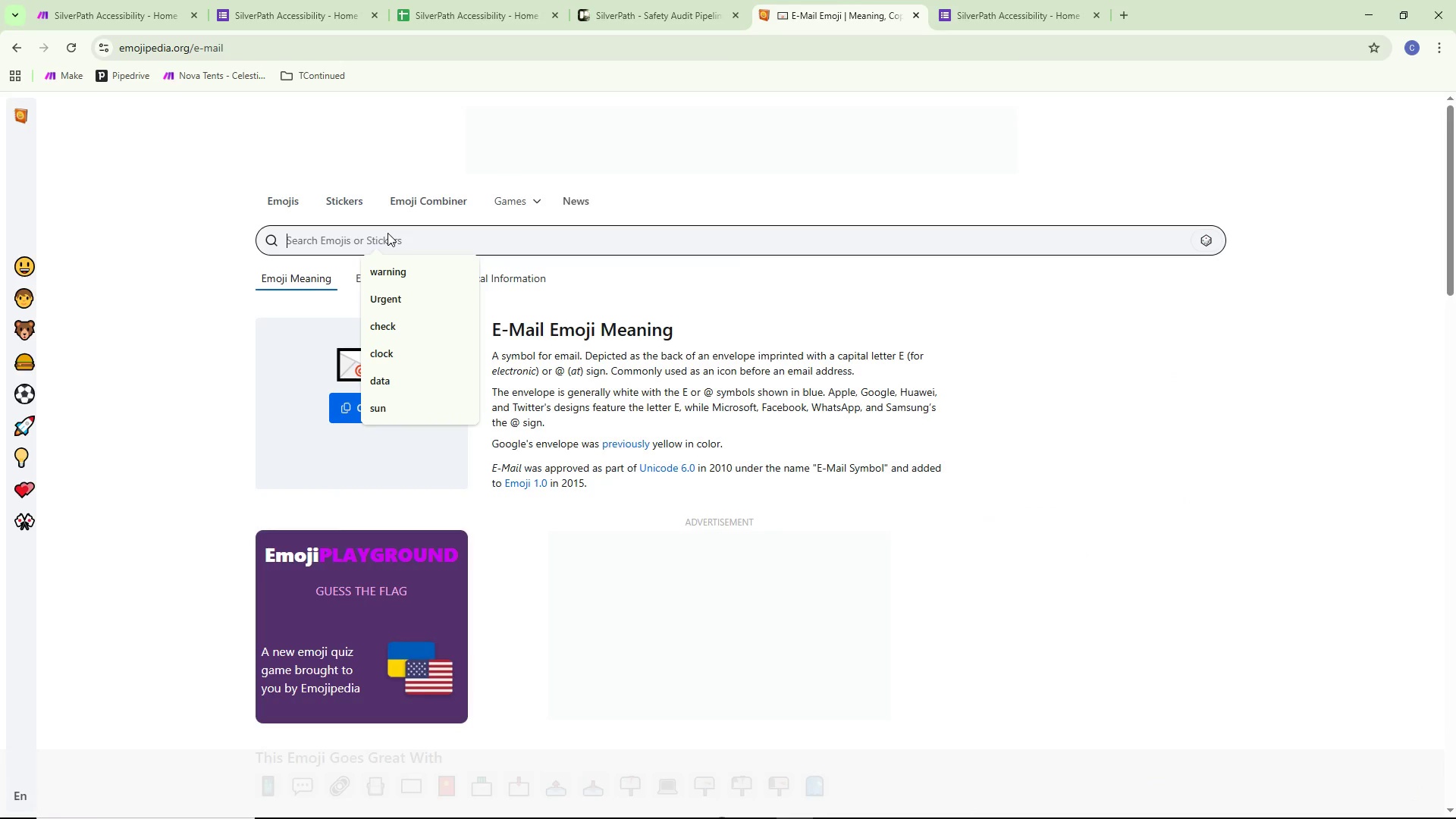 
type(clipboard)
 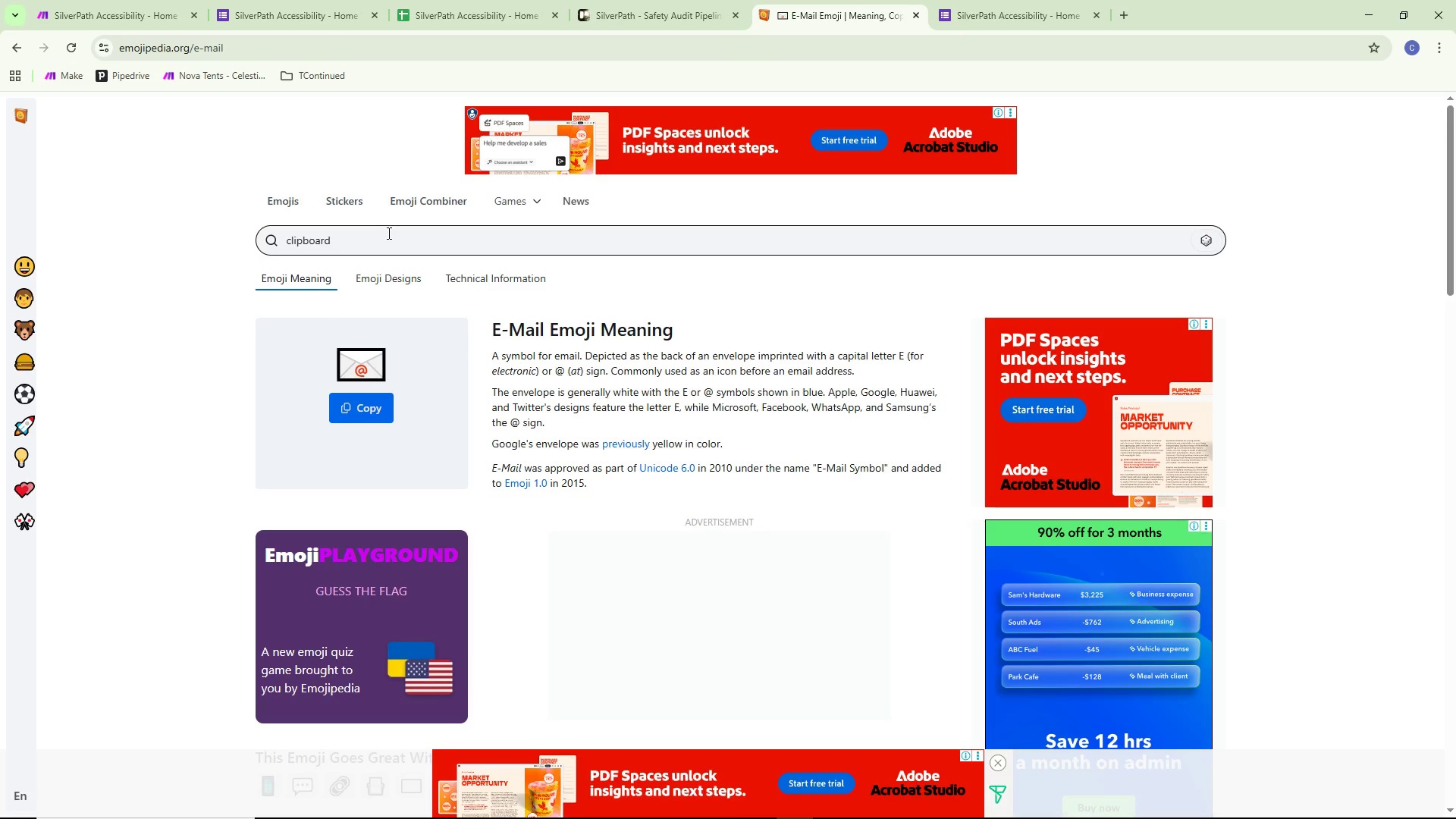 
key(Enter)
 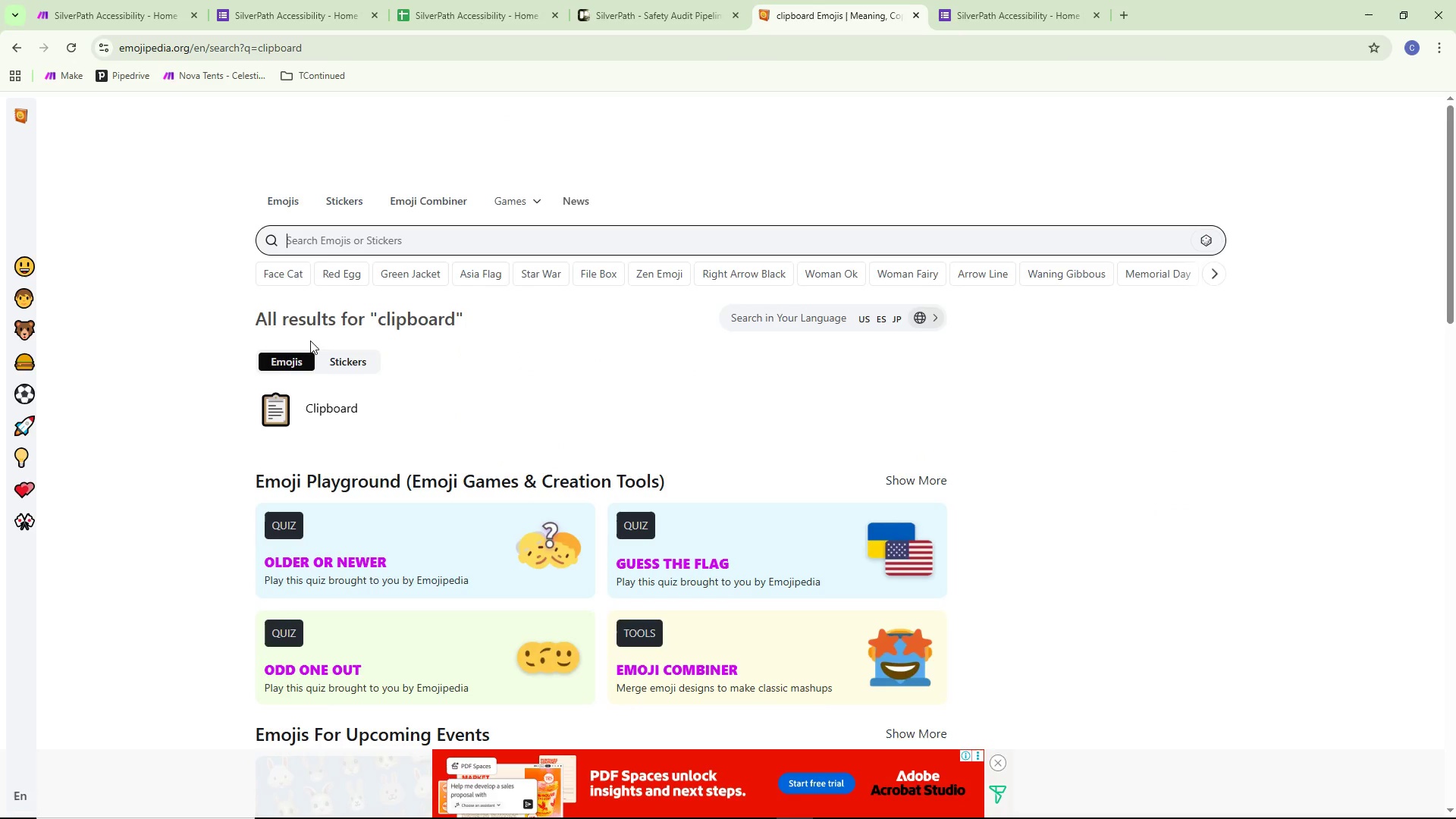 
left_click([291, 412])
 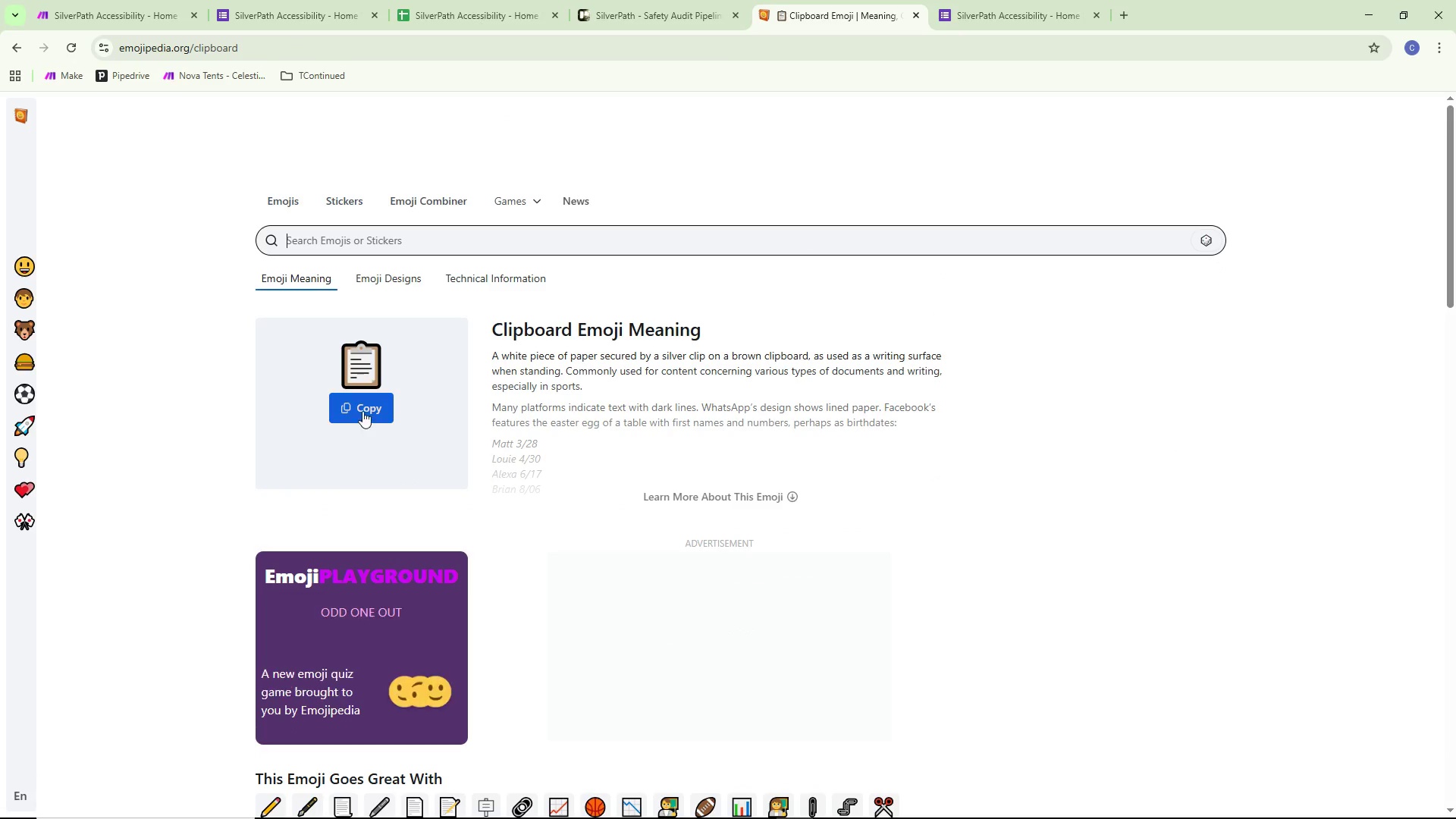 
left_click([363, 405])
 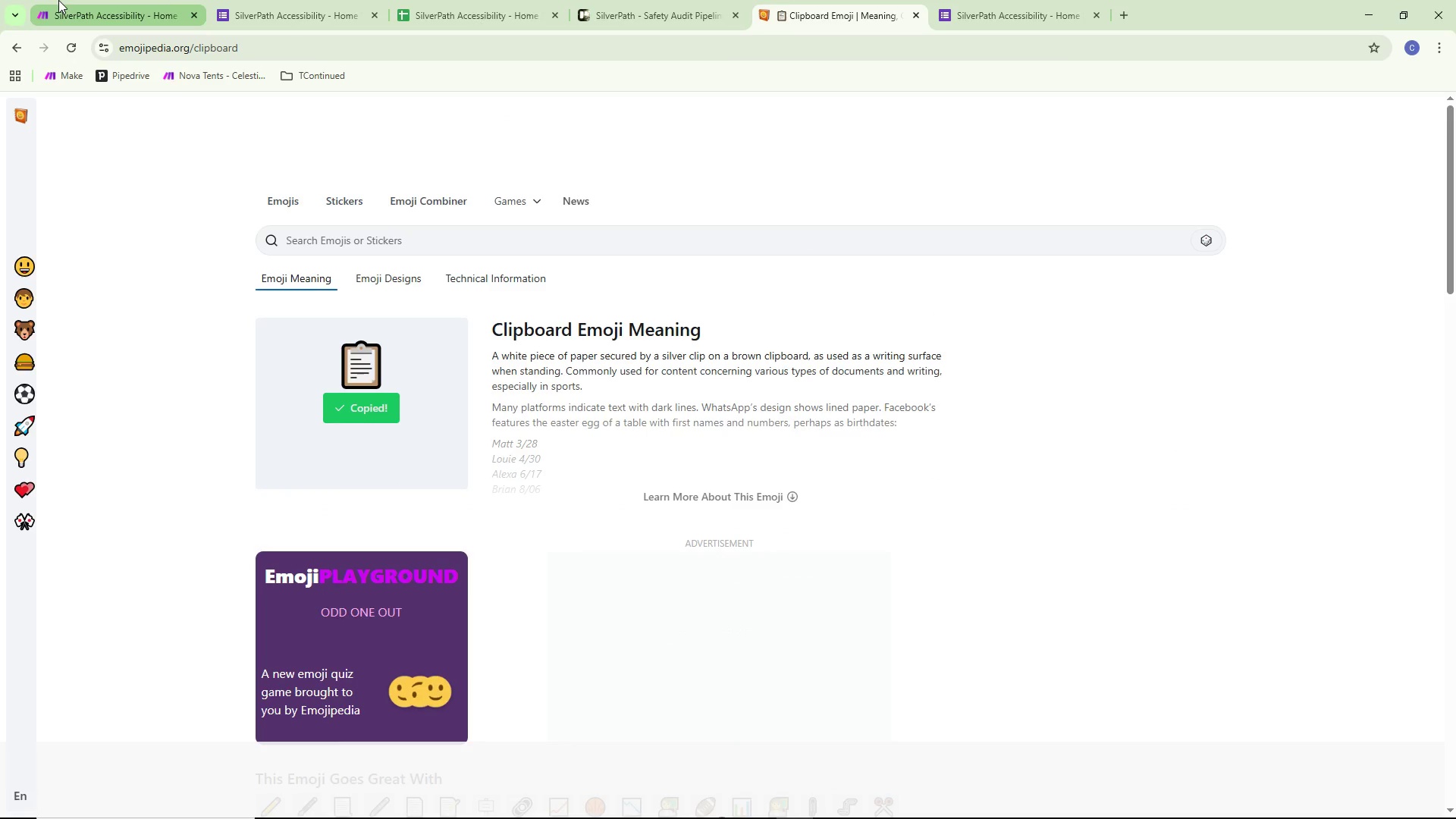 
left_click([58, 0])
 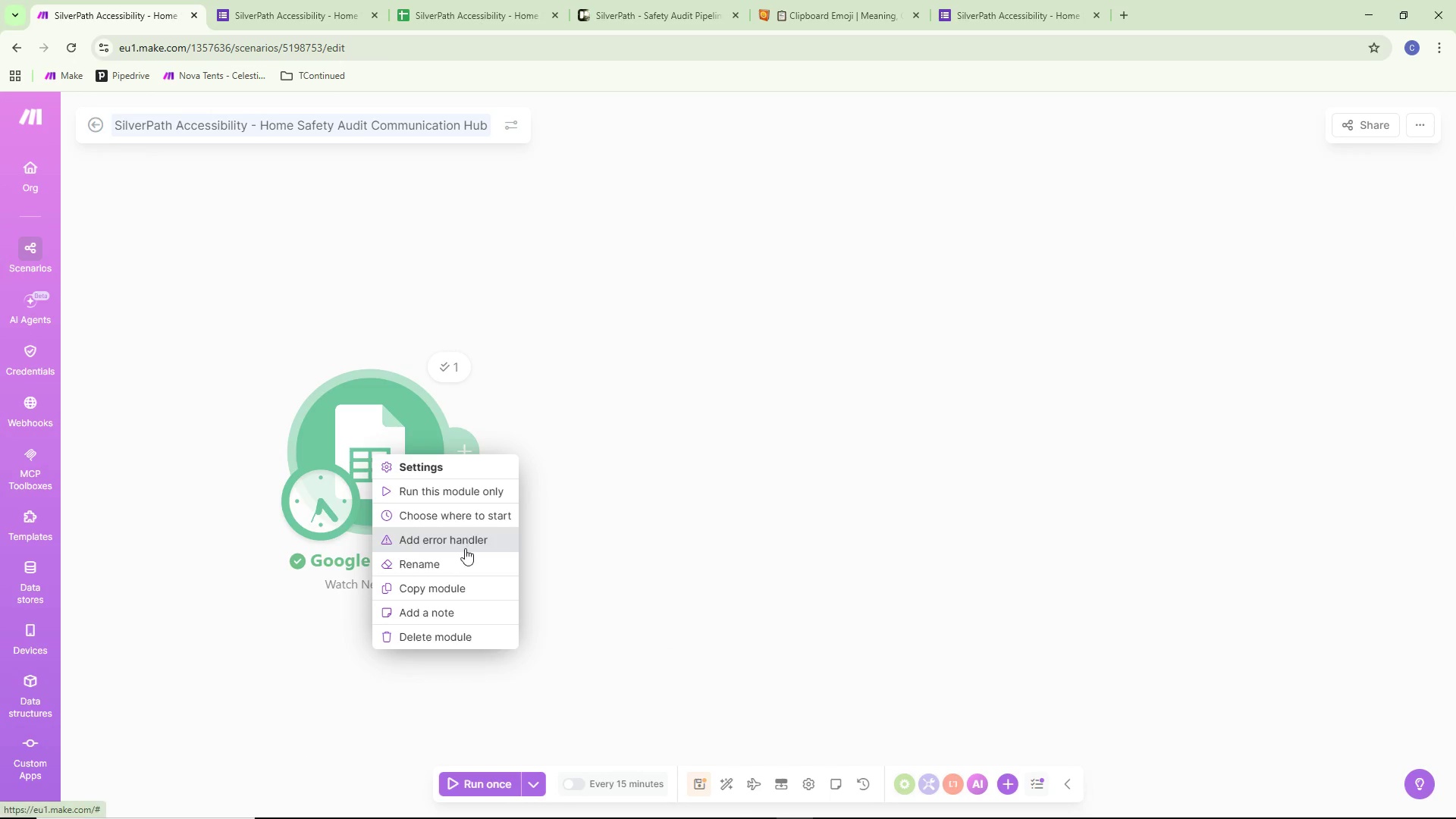 
left_click([454, 572])
 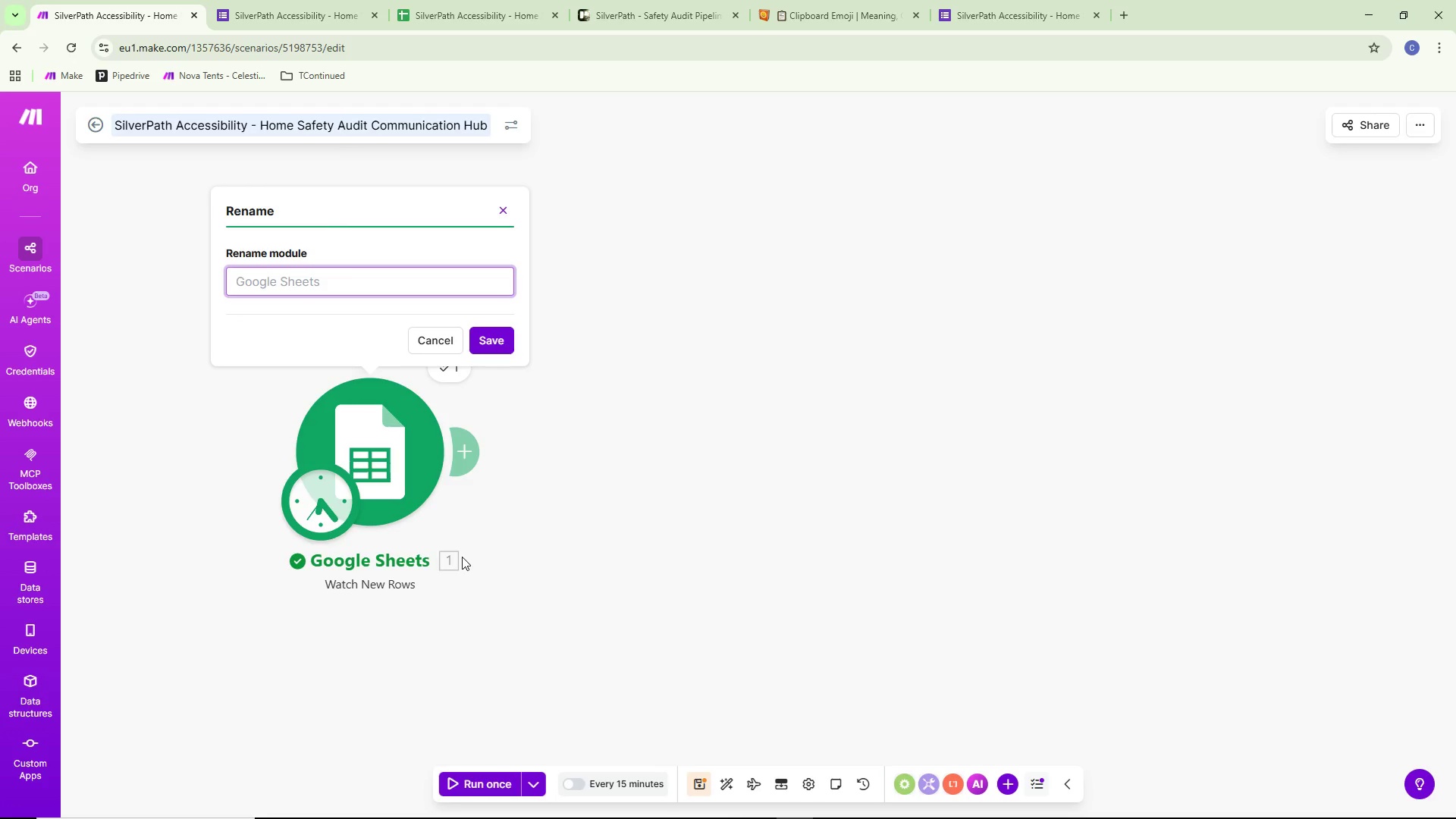 
key(Control+ControlLeft)
 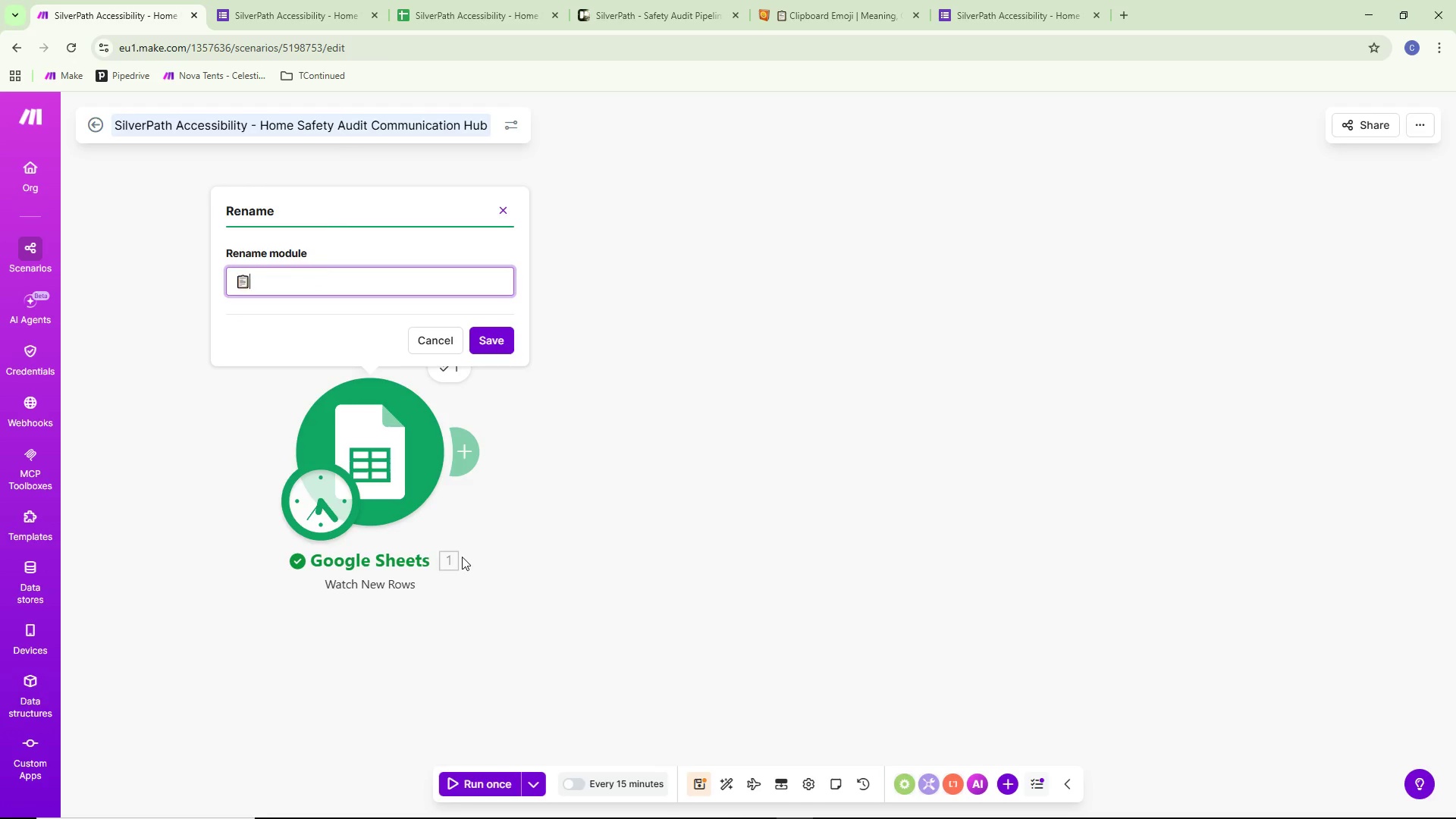 
key(Control+V)
 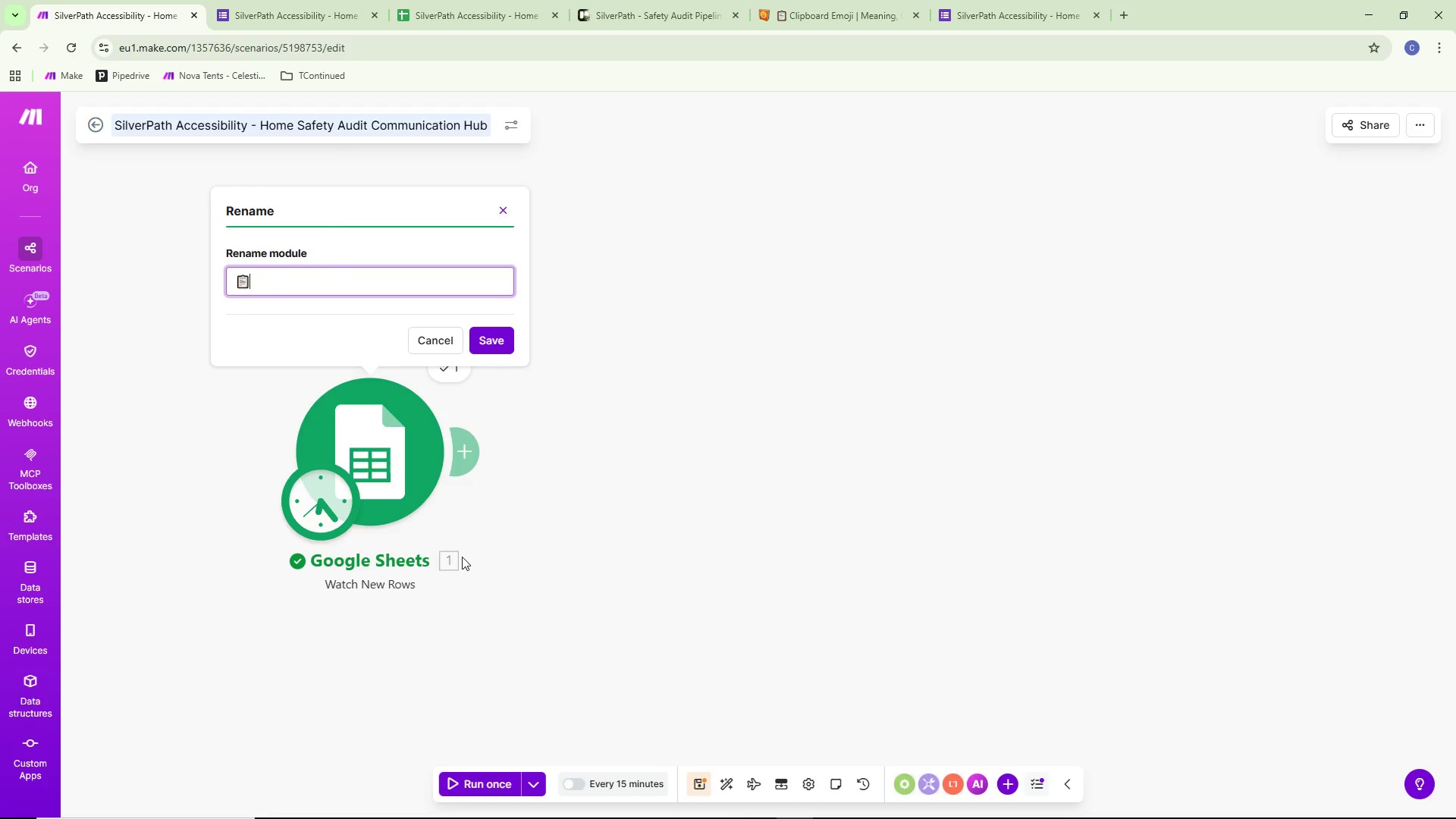 
type( Watch Audit Form Submissions)
 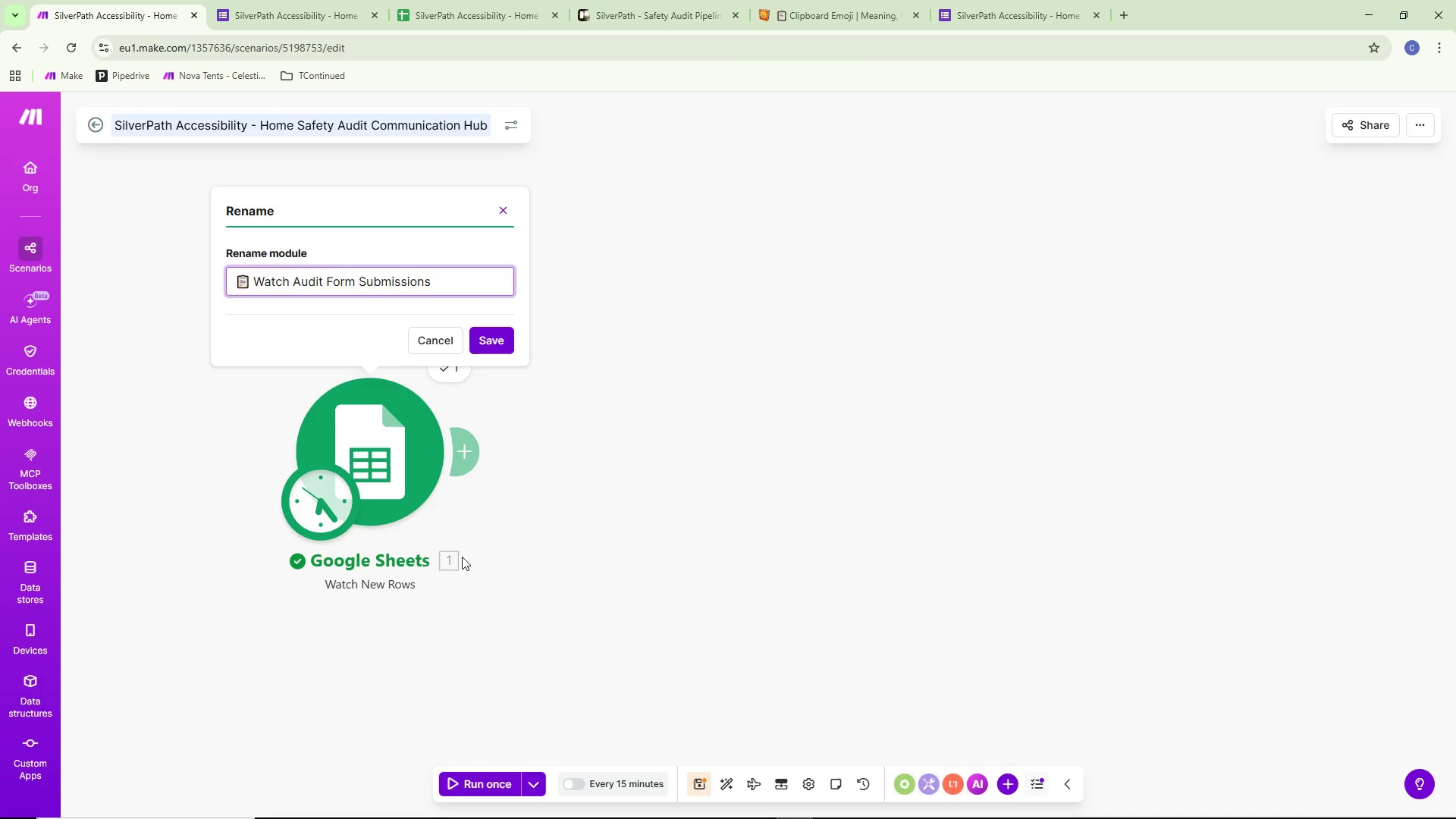 
wait(12.05)
 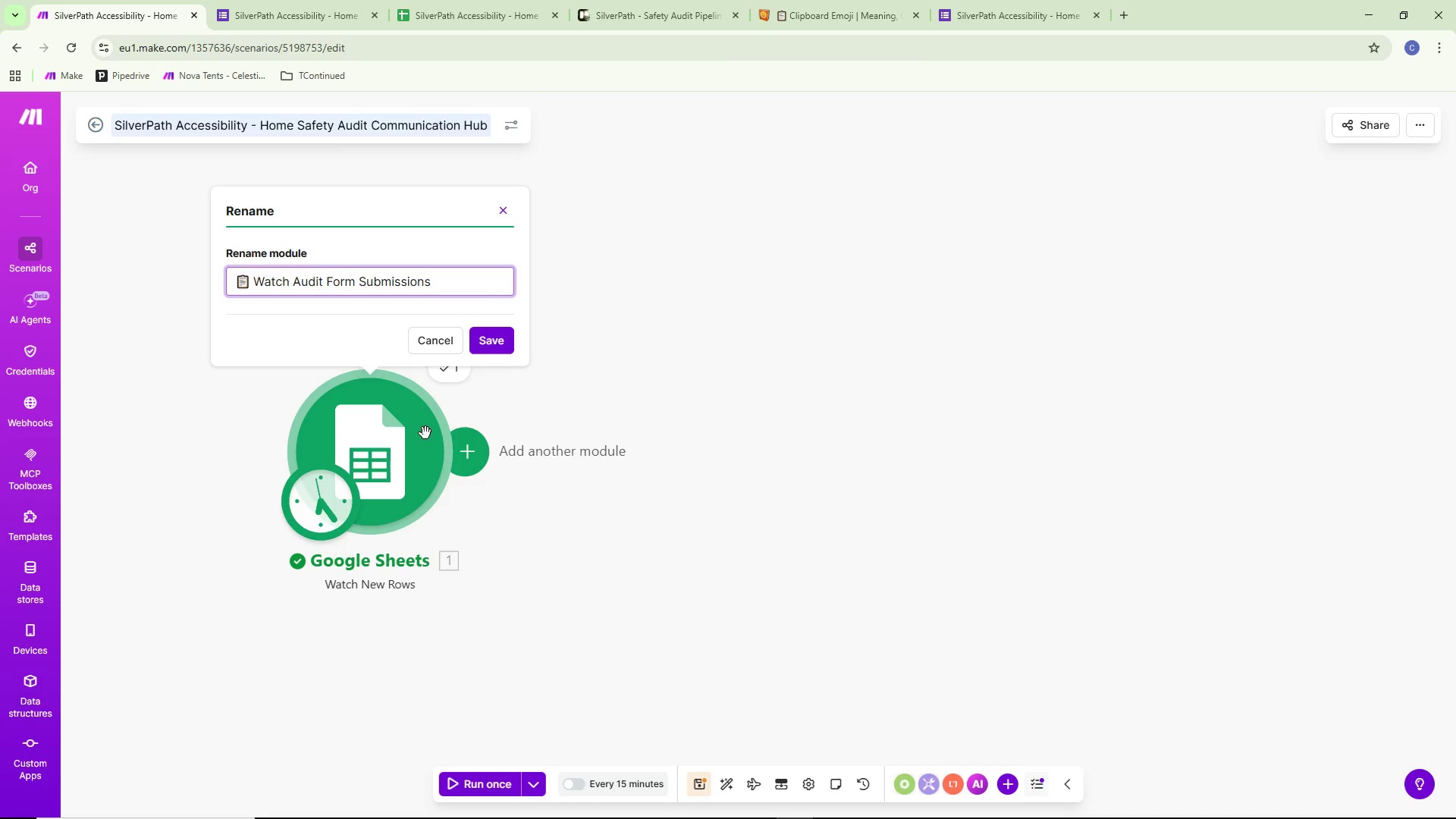 
left_click([482, 337])
 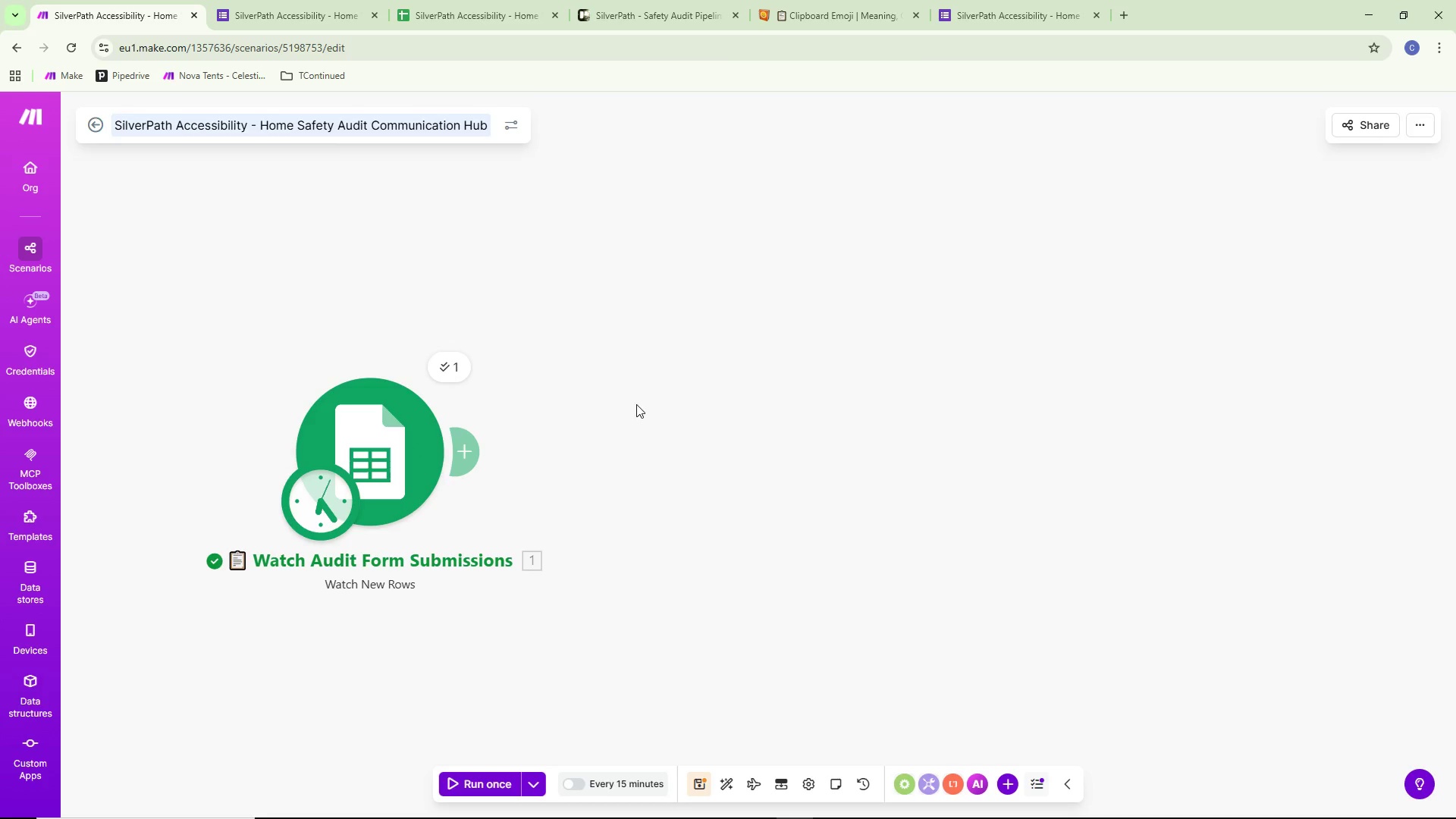 
scroll: coordinate [484, 453], scroll_direction: down, amount: 3.0
 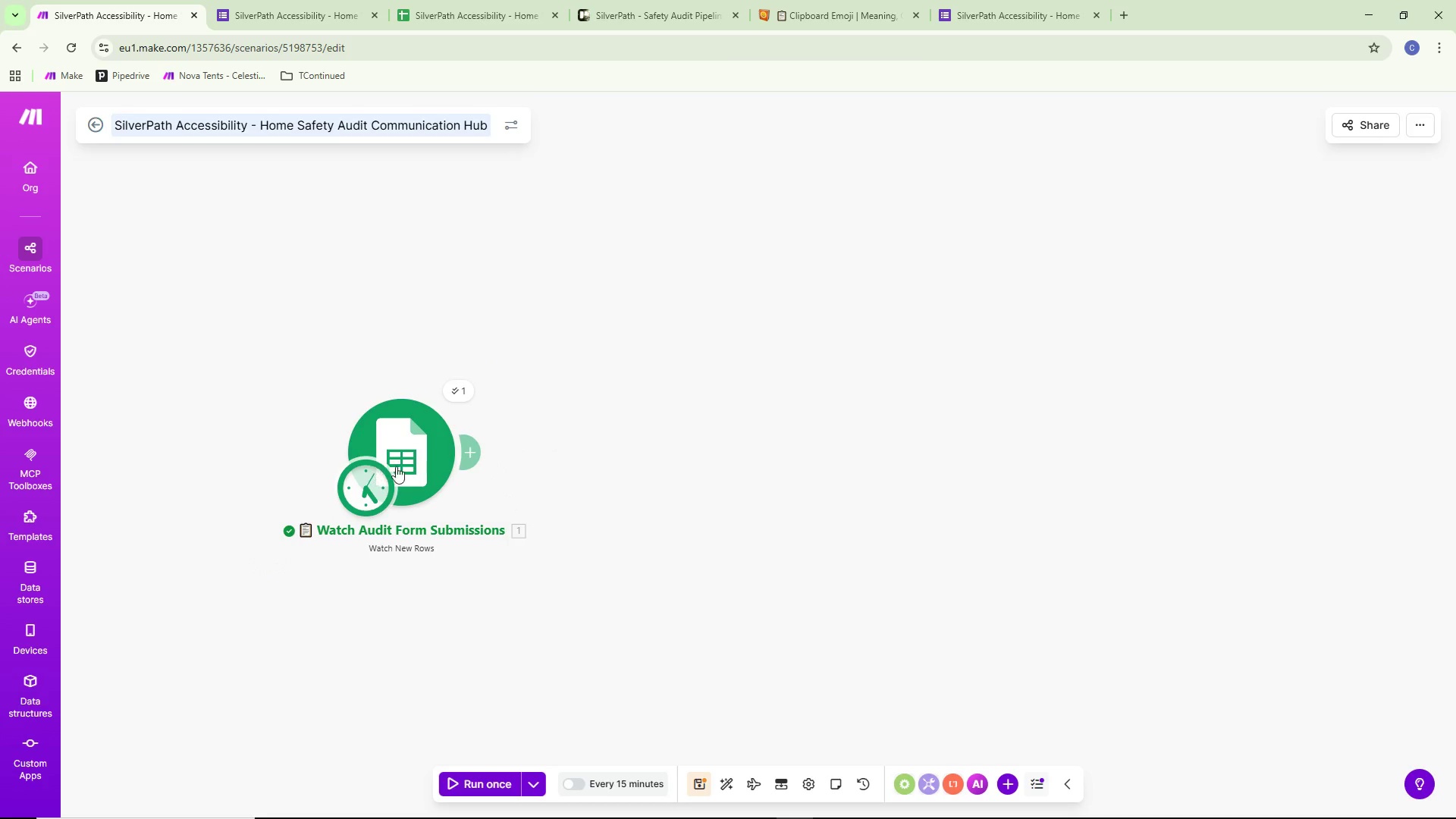 
left_click_drag(start_coordinate=[403, 461], to_coordinate=[418, 381])
 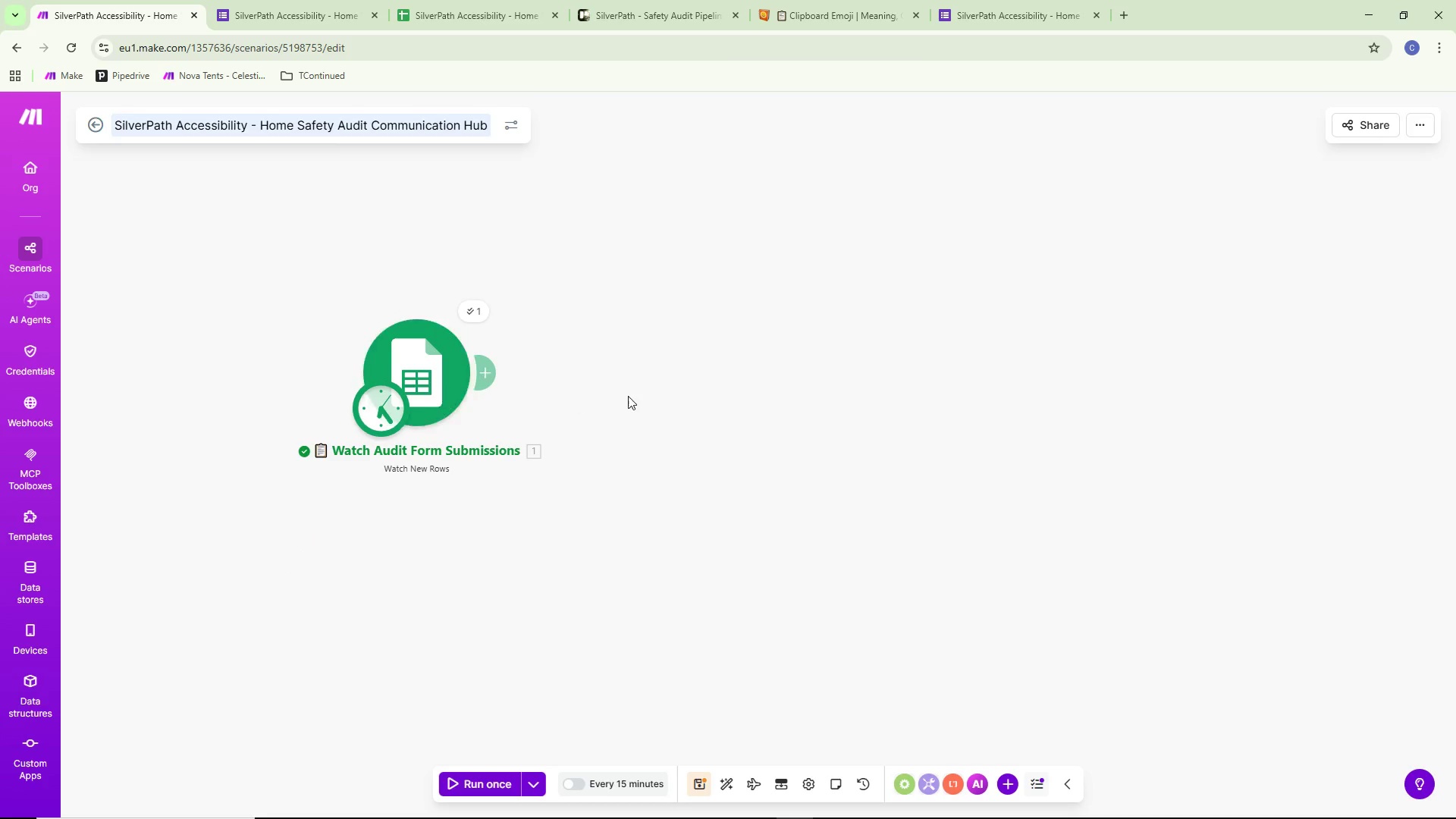 
scroll: coordinate [628, 396], scroll_direction: down, amount: 1.0
 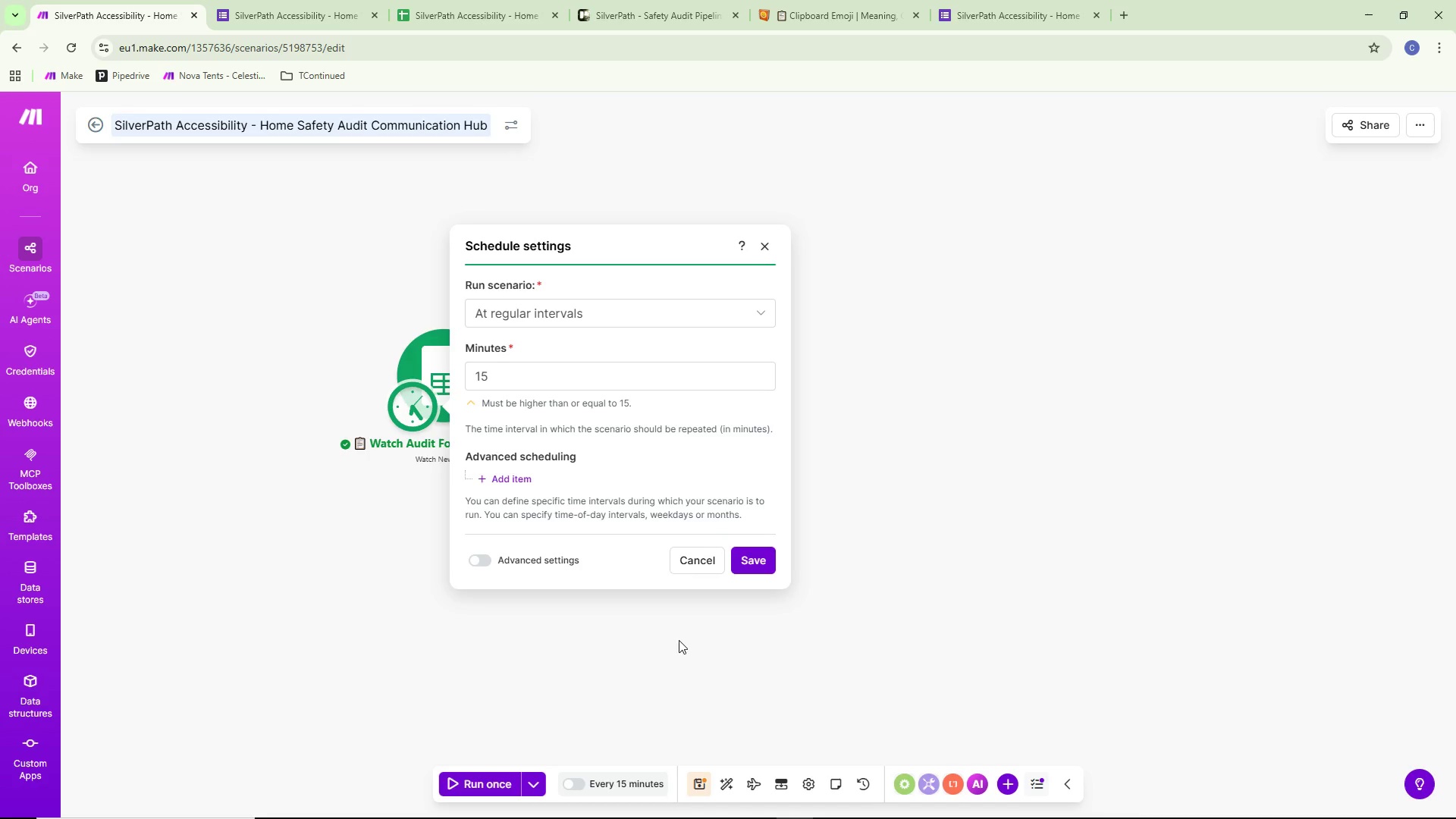 
left_click([858, 442])
 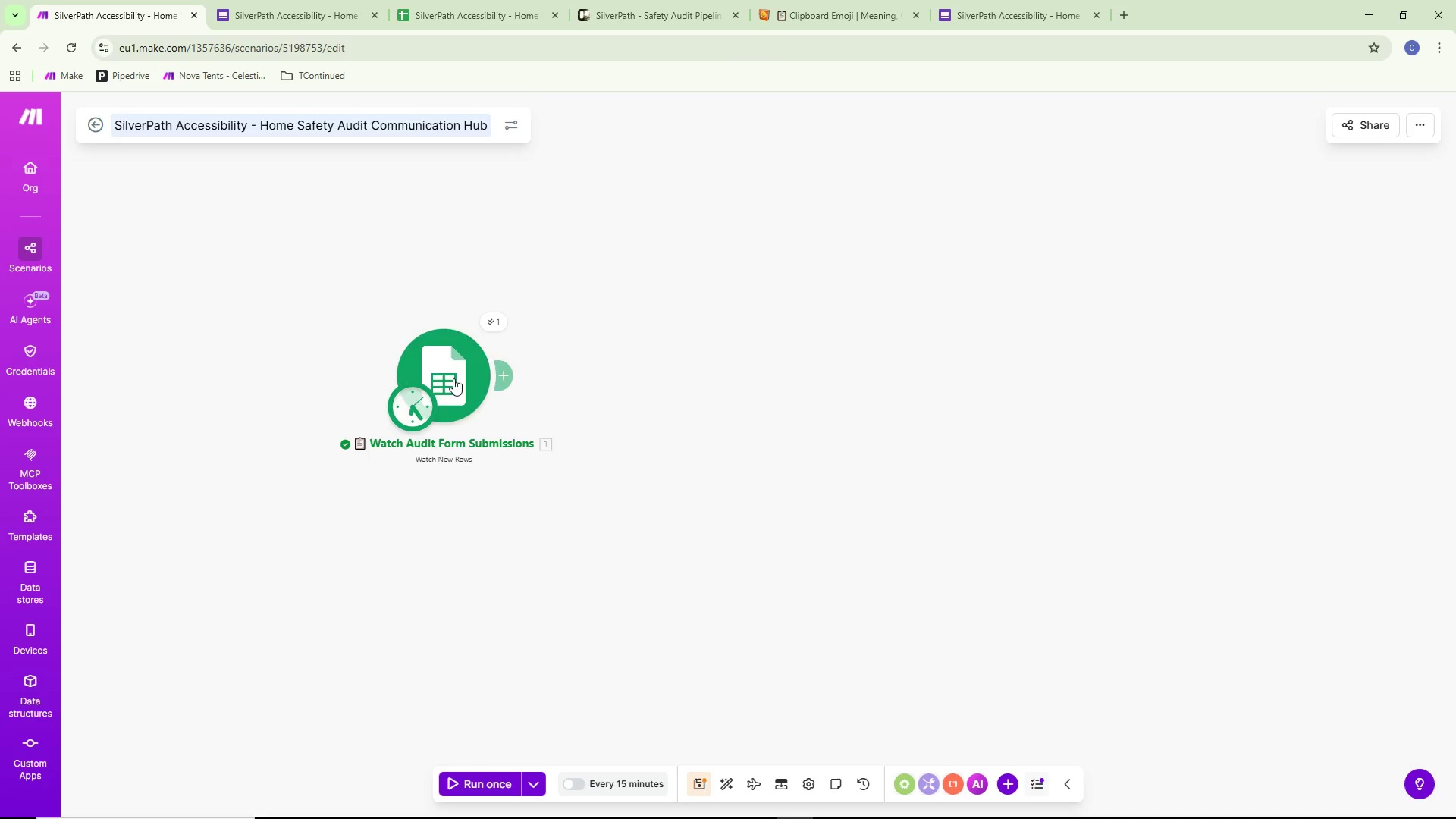 
left_click_drag(start_coordinate=[448, 378], to_coordinate=[377, 419])
 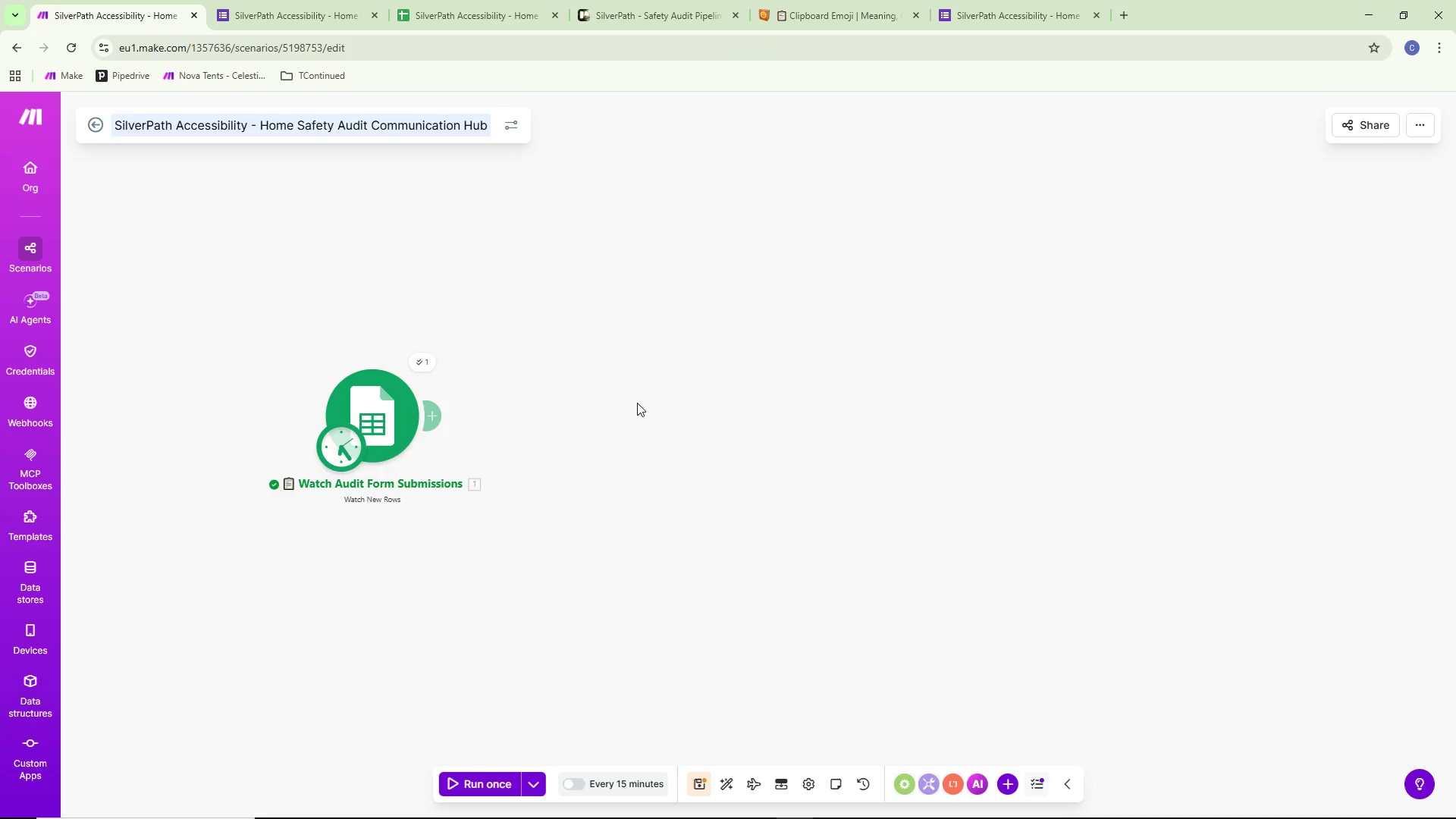 
left_click_drag(start_coordinate=[651, 438], to_coordinate=[662, 327])
 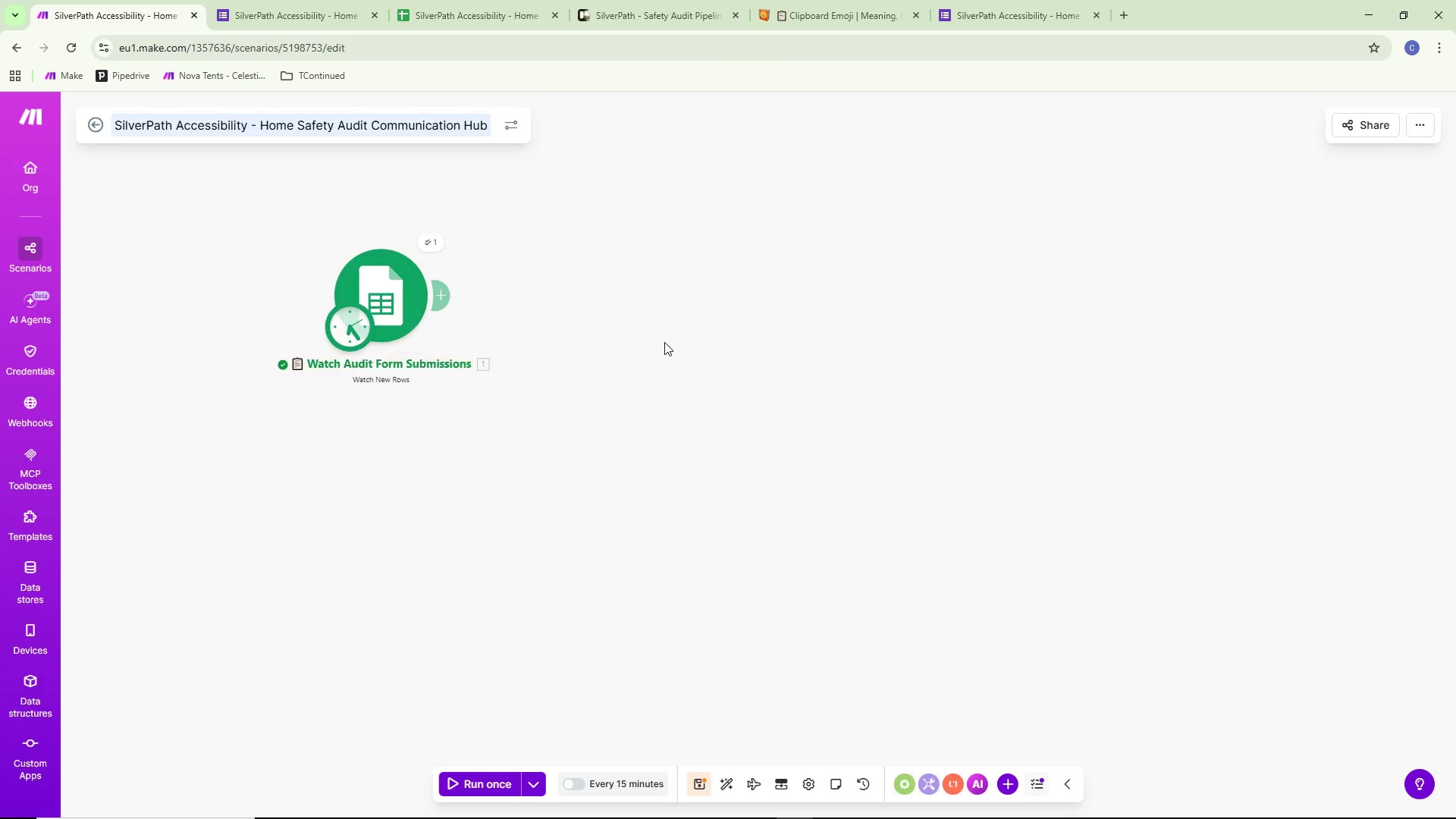 
scroll: coordinate [637, 403], scroll_direction: down, amount: 1.0
 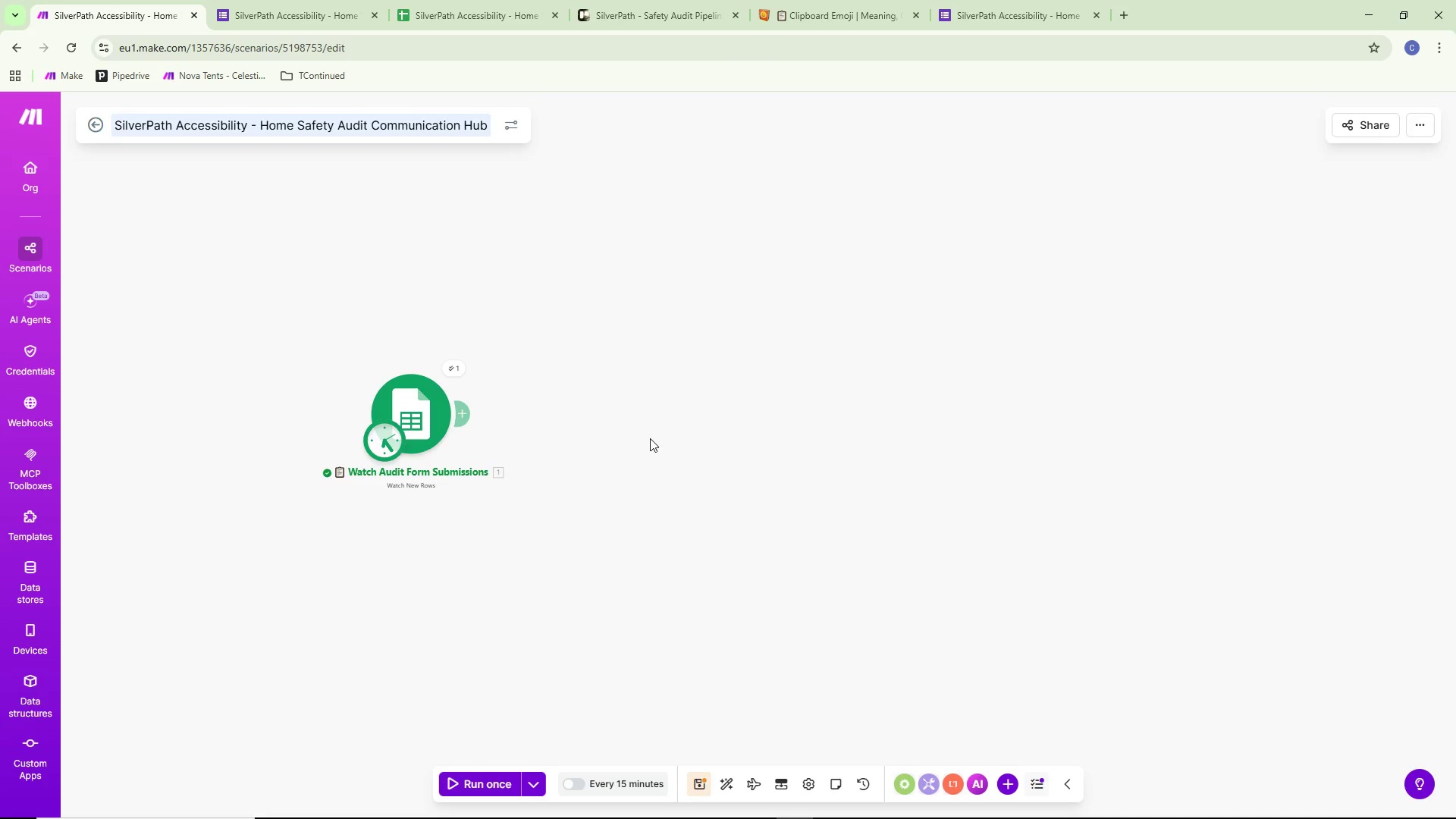 
left_click_drag(start_coordinate=[677, 365], to_coordinate=[603, 464])
 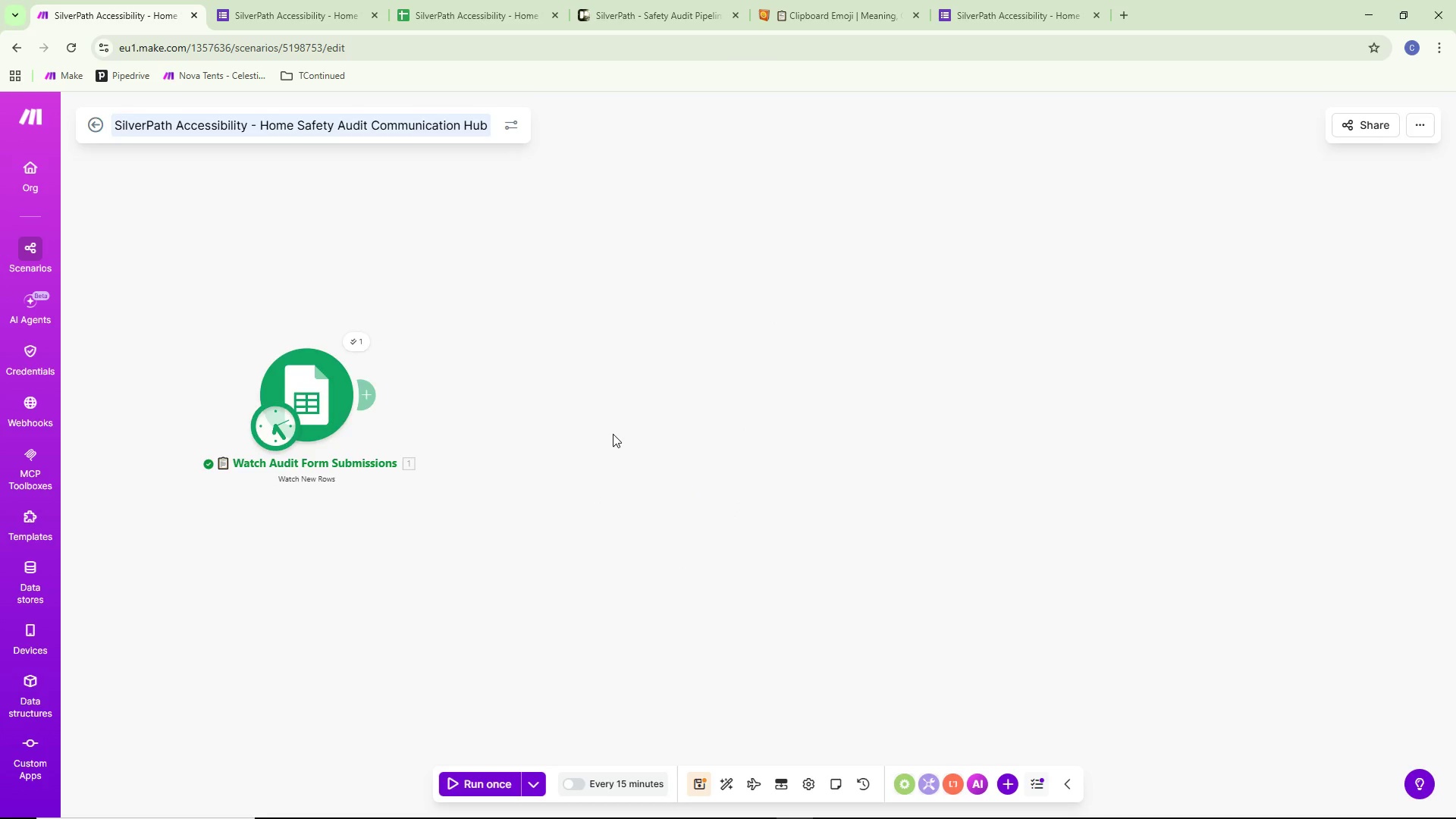 
scroll: coordinate [664, 342], scroll_direction: up, amount: 1.0
 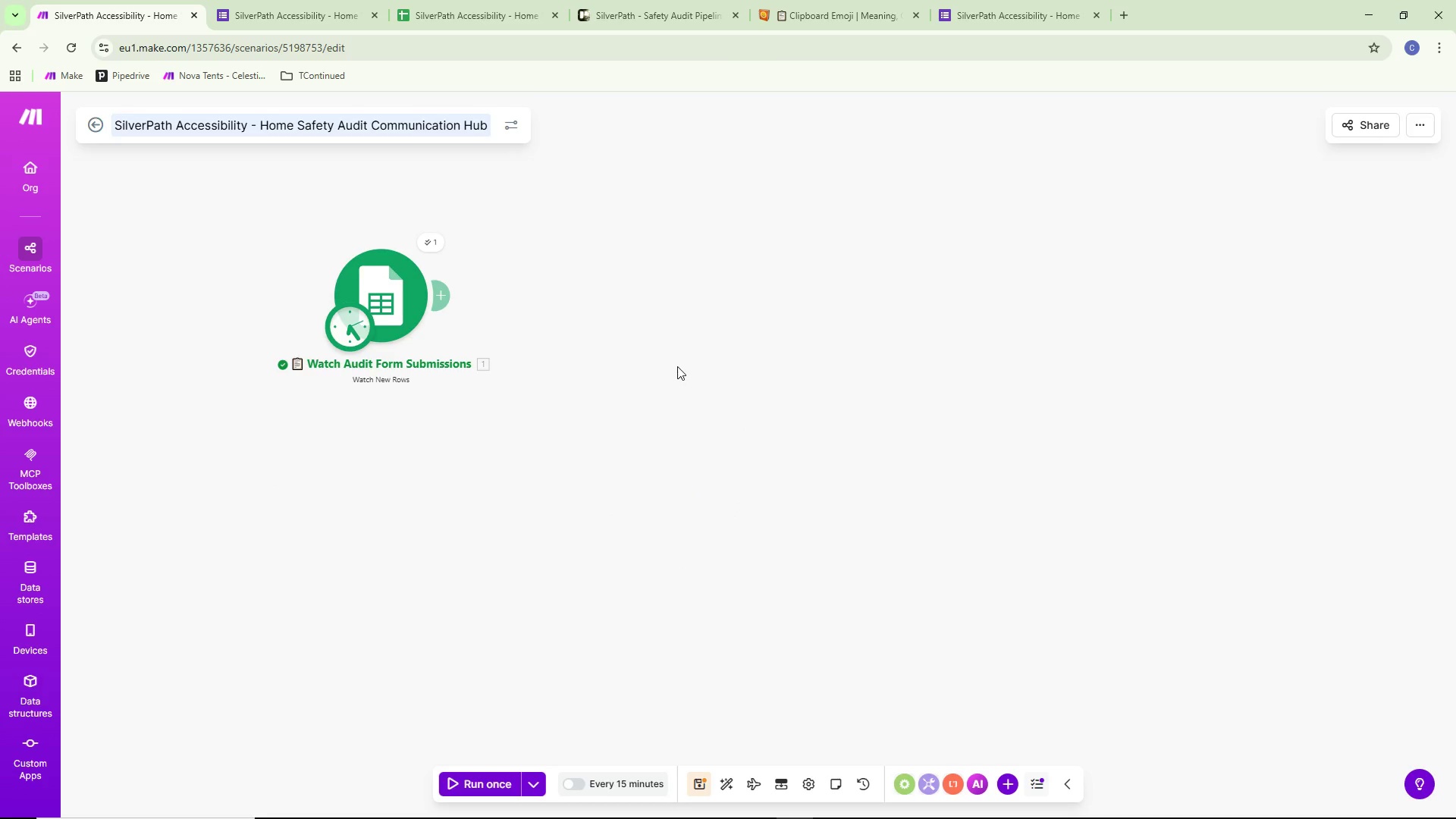 
left_click_drag(start_coordinate=[606, 435], to_coordinate=[639, 394])
 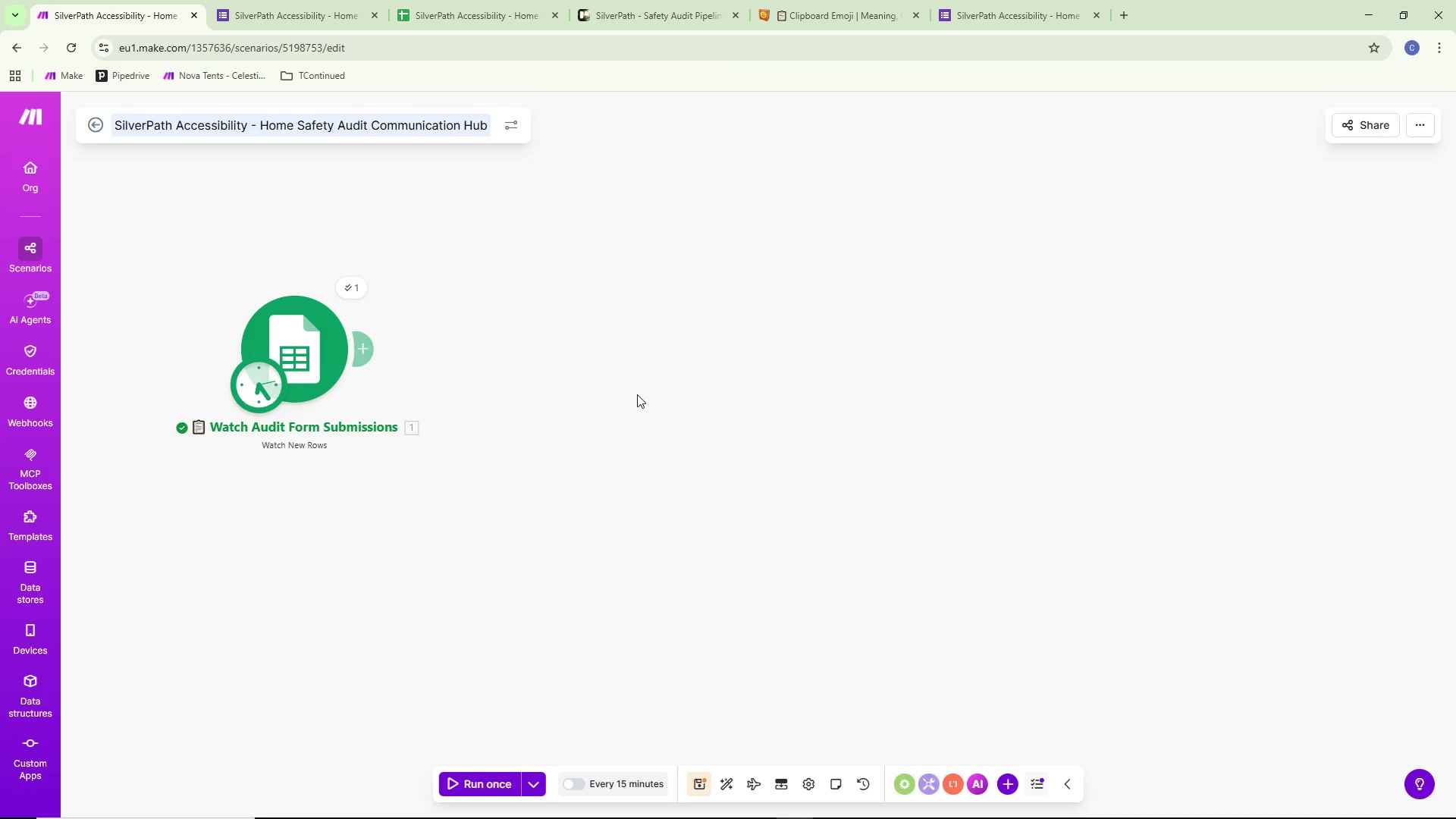 
scroll: coordinate [613, 434], scroll_direction: up, amount: 1.0
 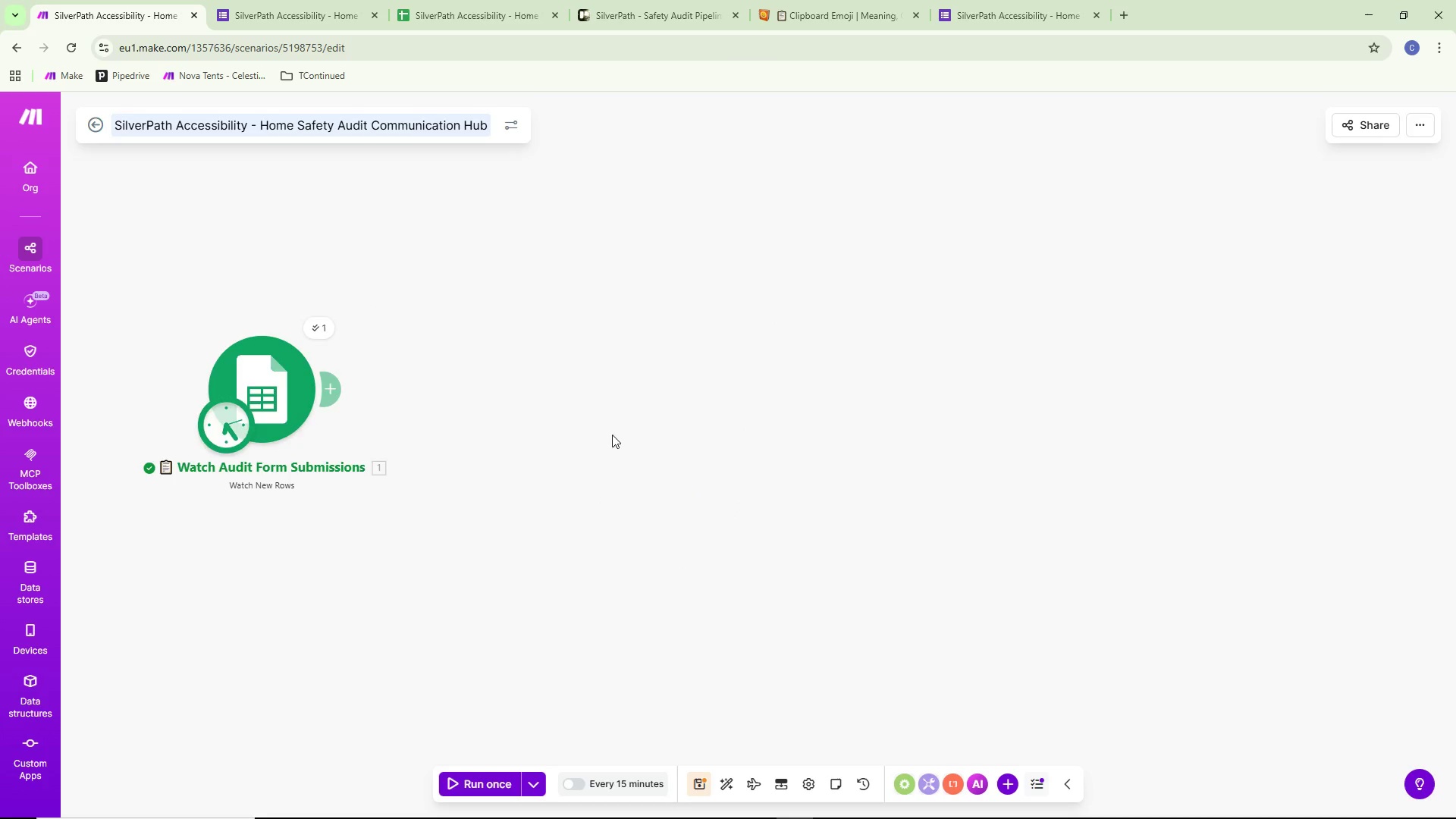 
left_click_drag(start_coordinate=[634, 395], to_coordinate=[774, 440])
 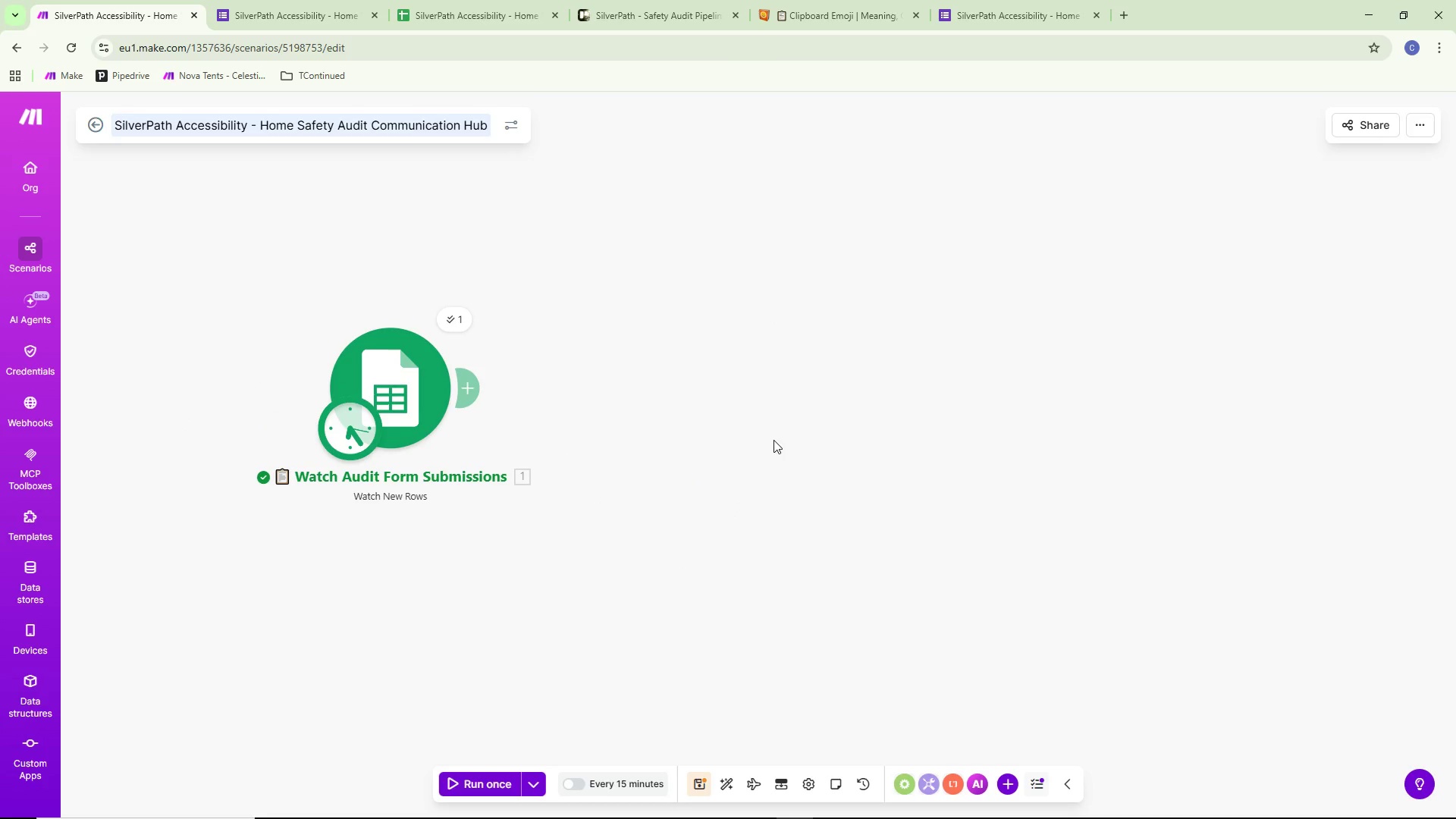 
scroll: coordinate [637, 394], scroll_direction: up, amount: 1.0
 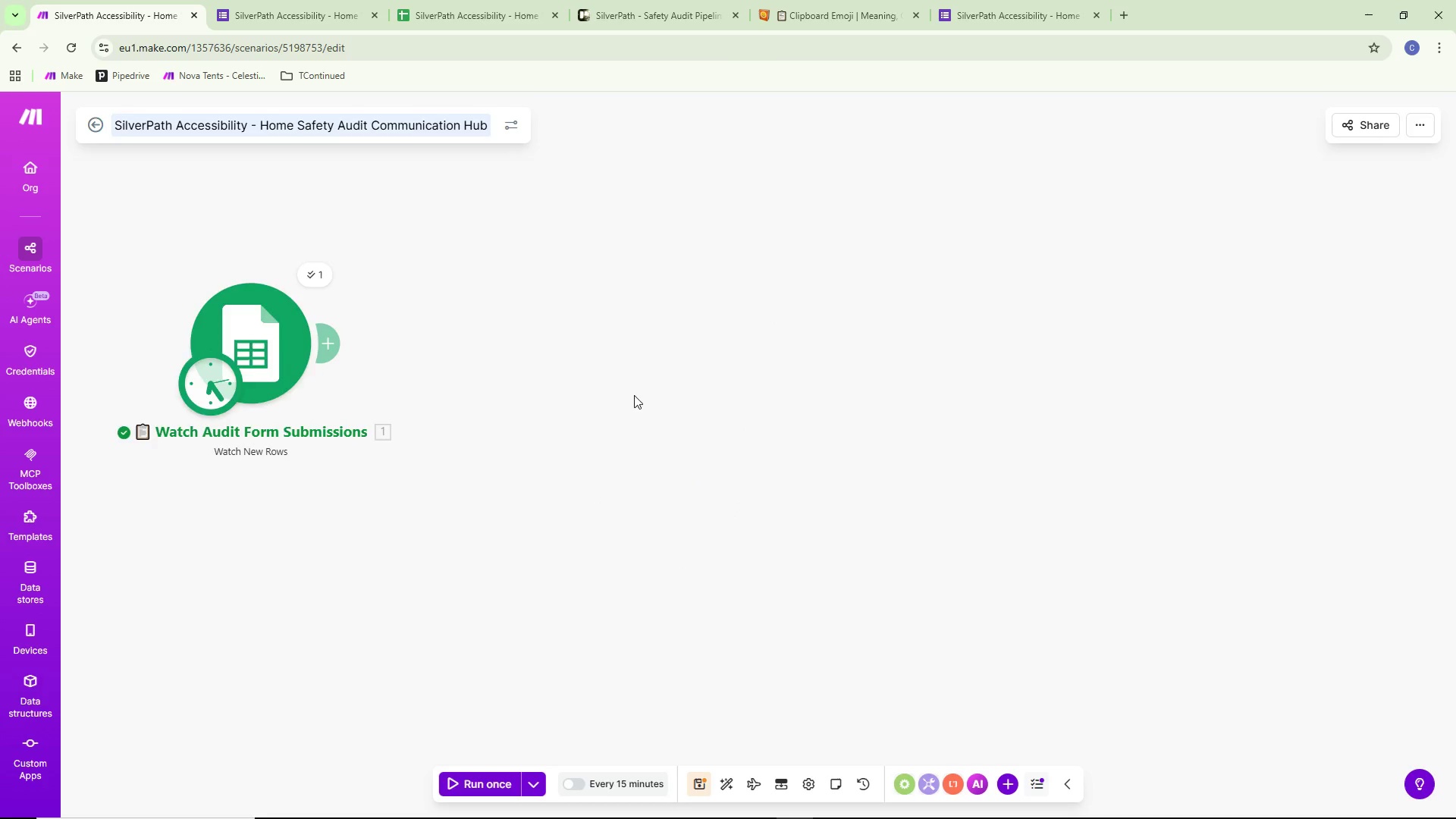 
key(Control+ControlLeft)
 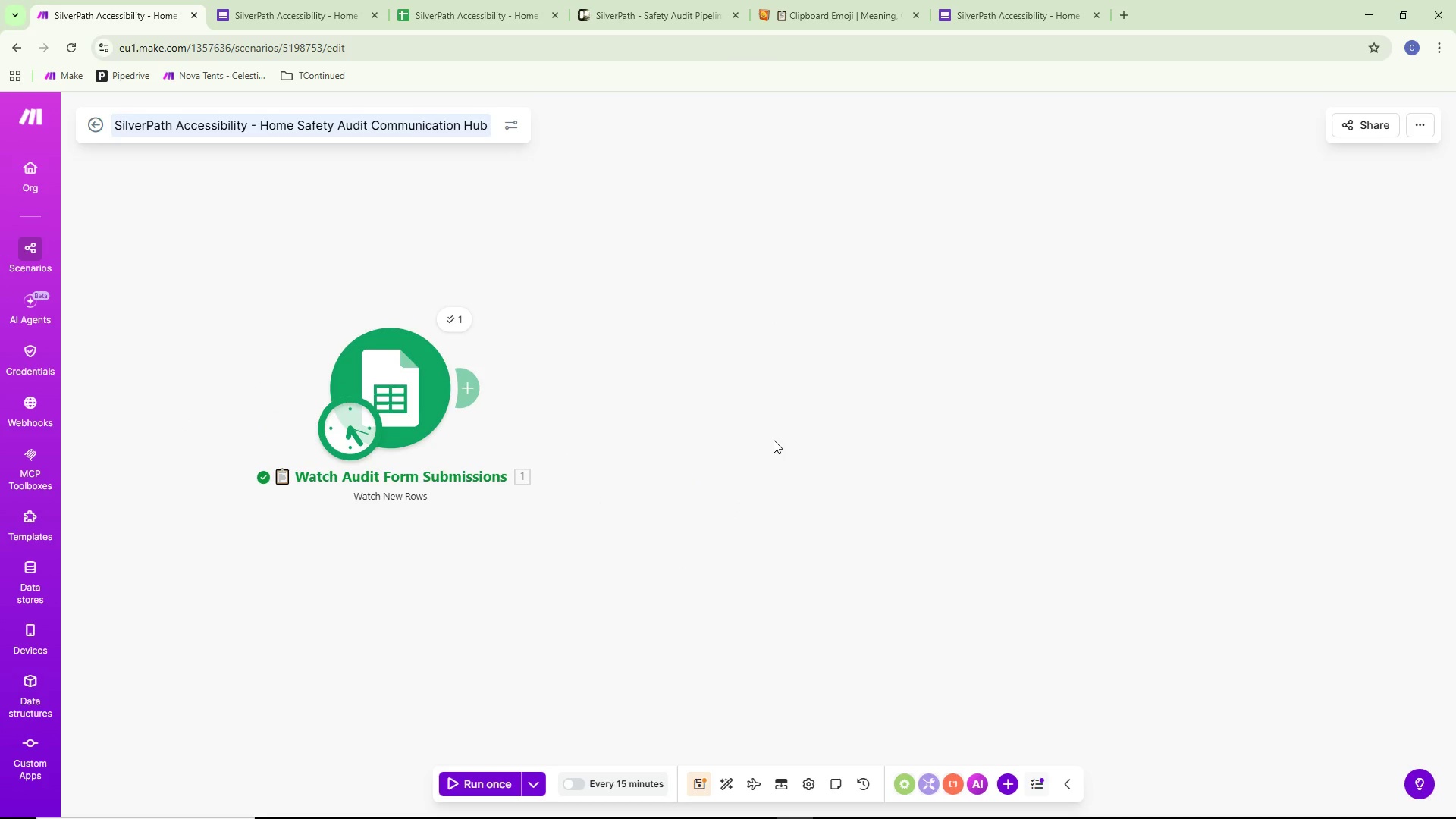 
key(Control+S)
 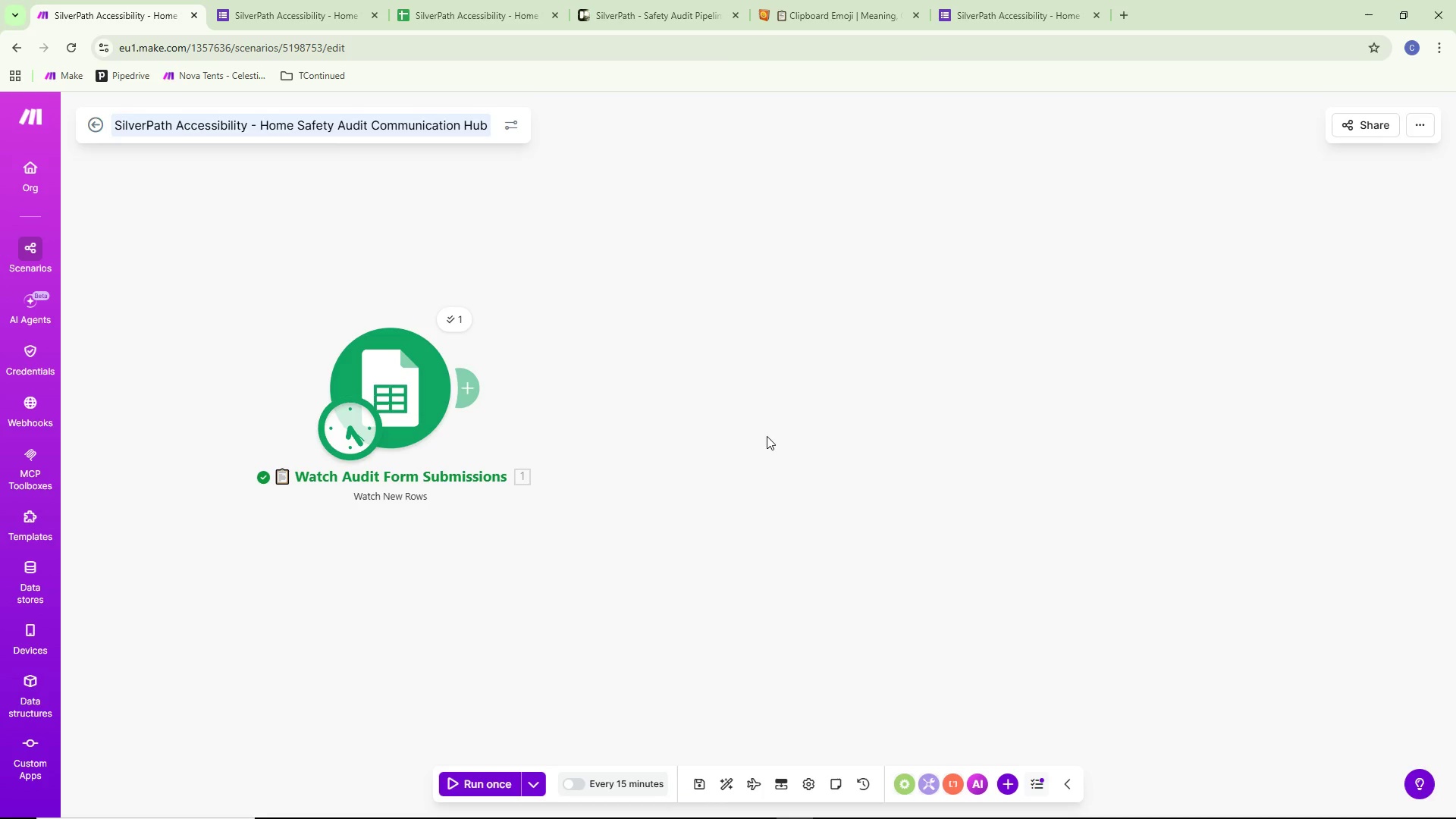 
left_click_drag(start_coordinate=[692, 424], to_coordinate=[677, 362])
 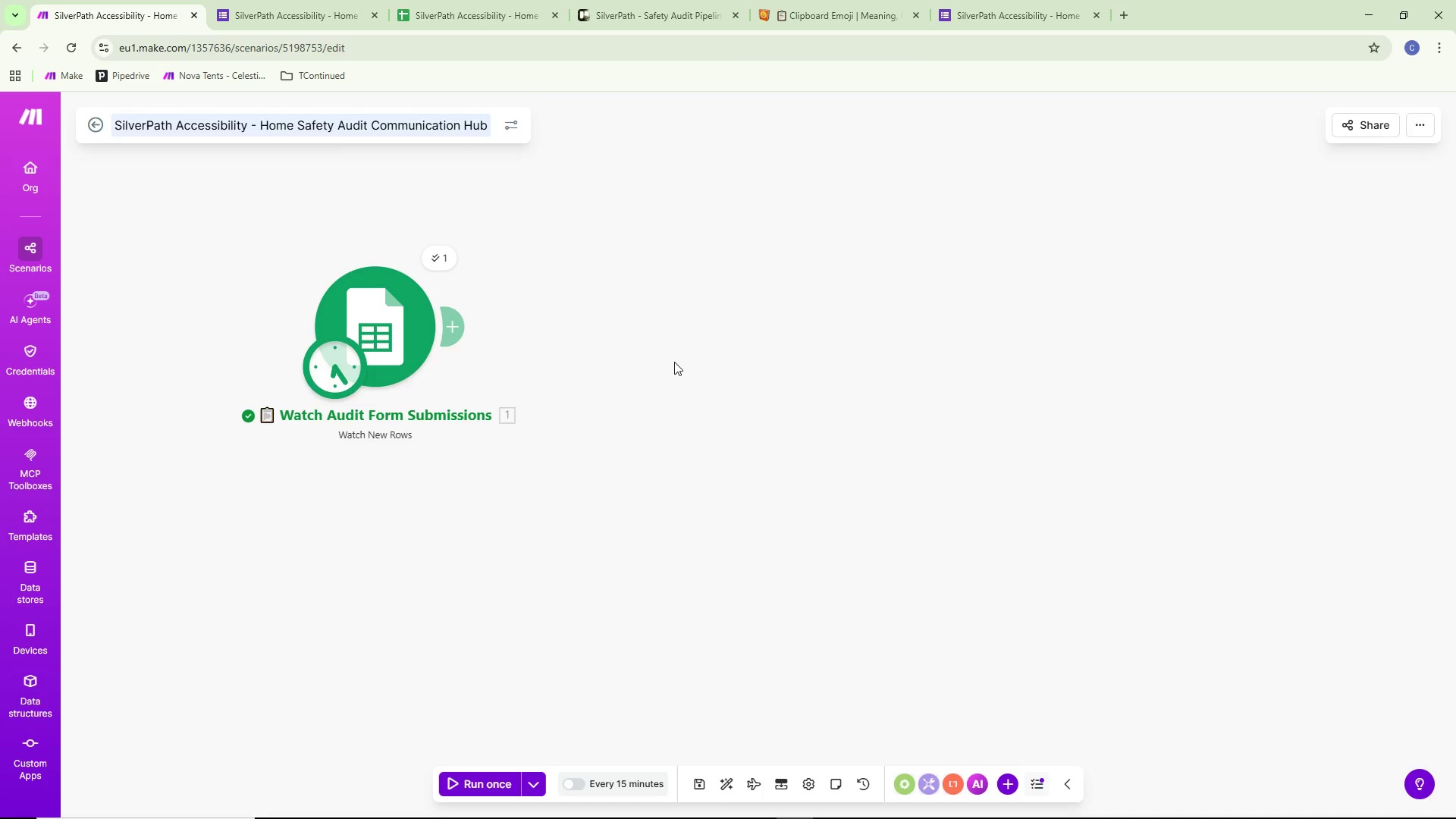 
key(Alt+AltLeft)
 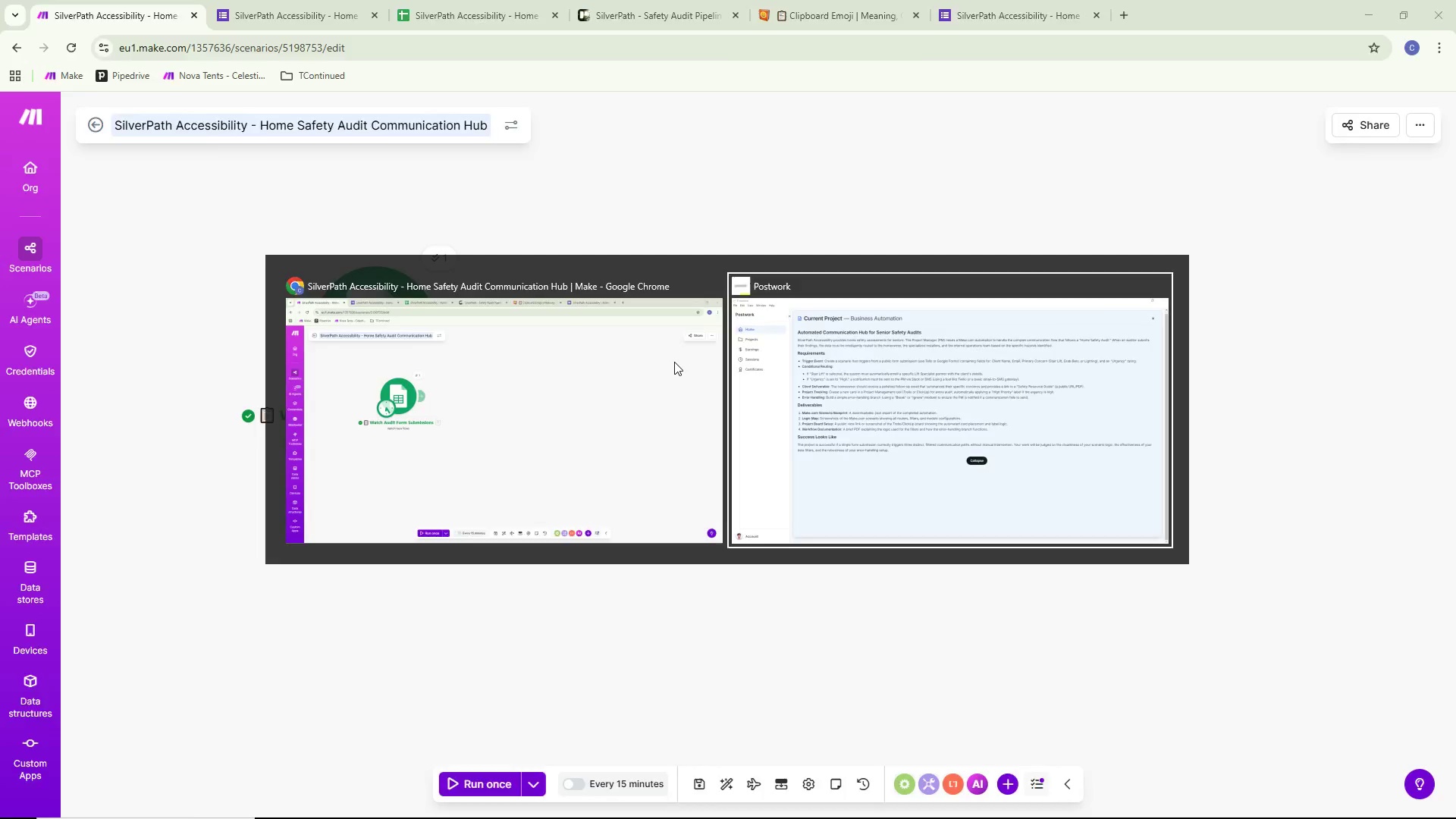 
key(Alt+Tab)